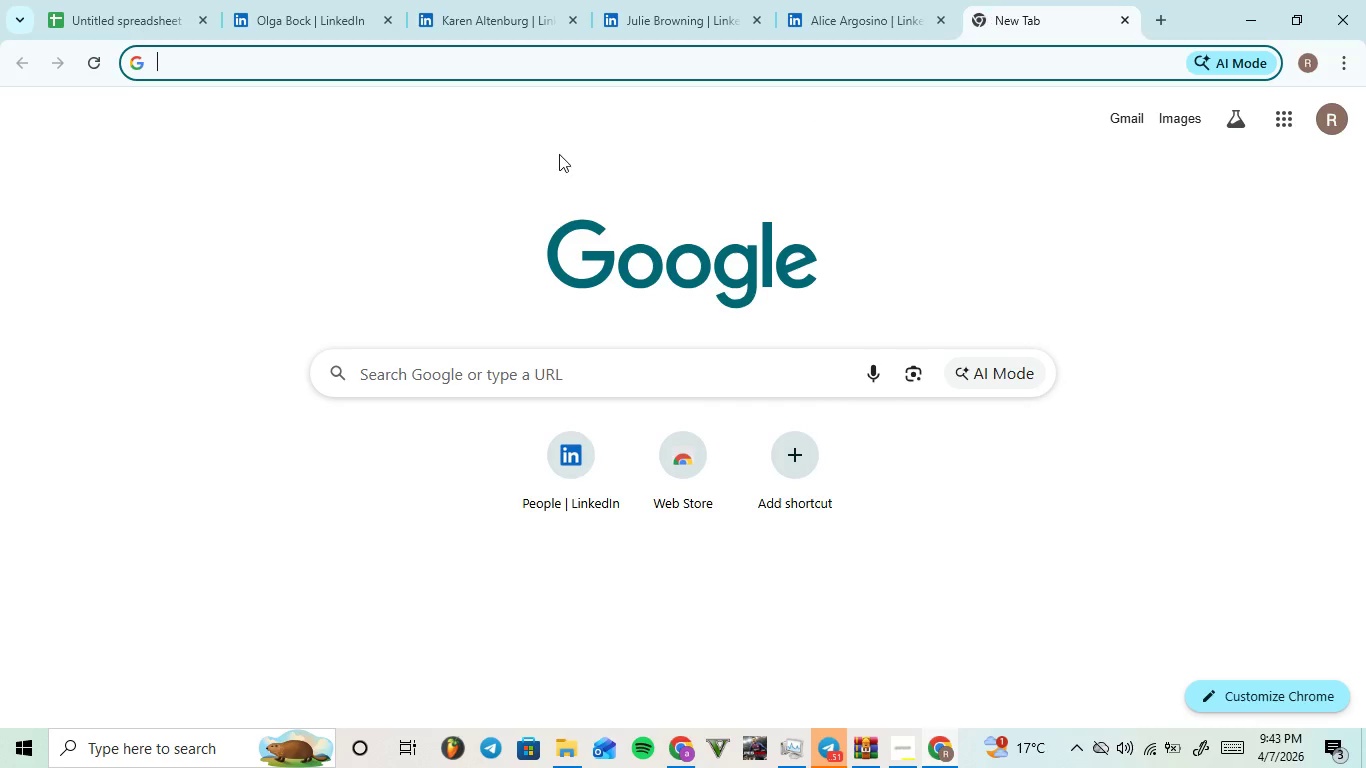 
key(Control+V)
 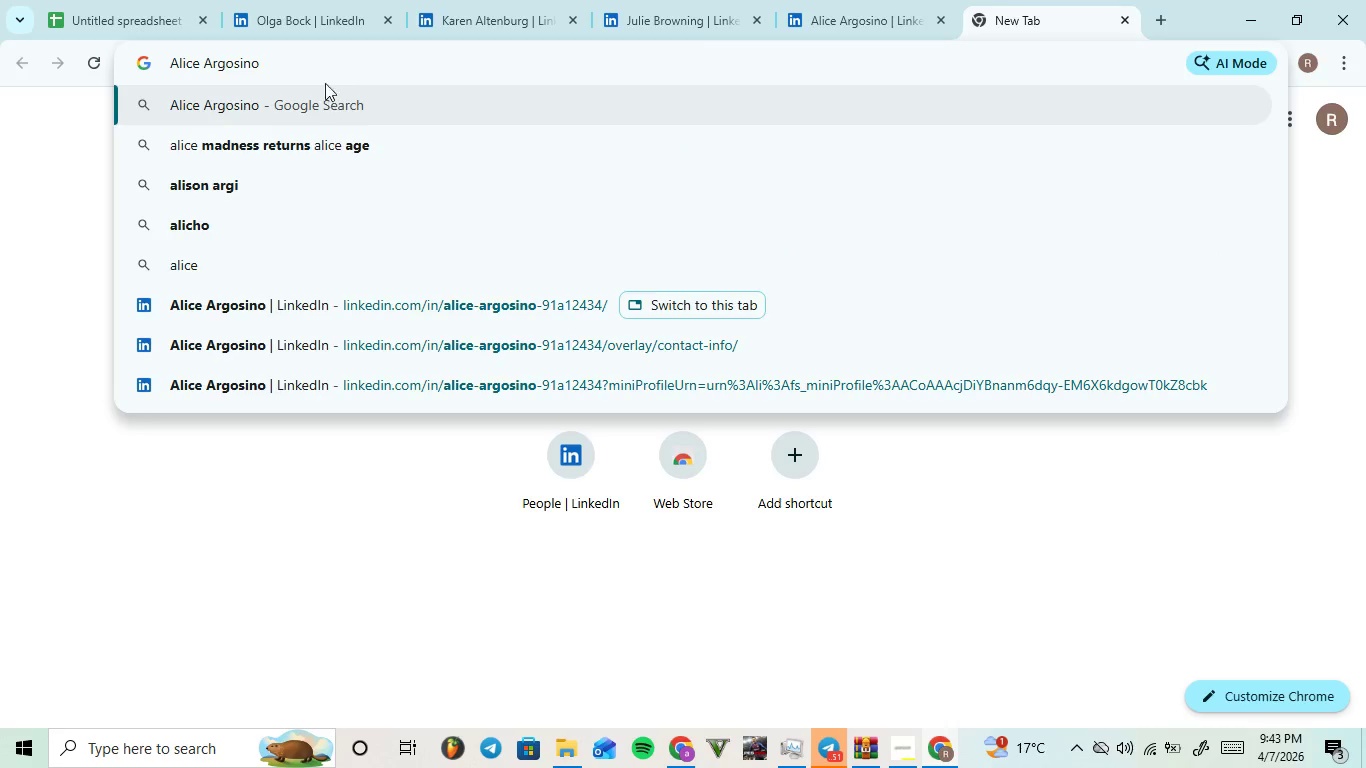 
left_click_drag(start_coordinate=[317, 65], to_coordinate=[0, 130])
 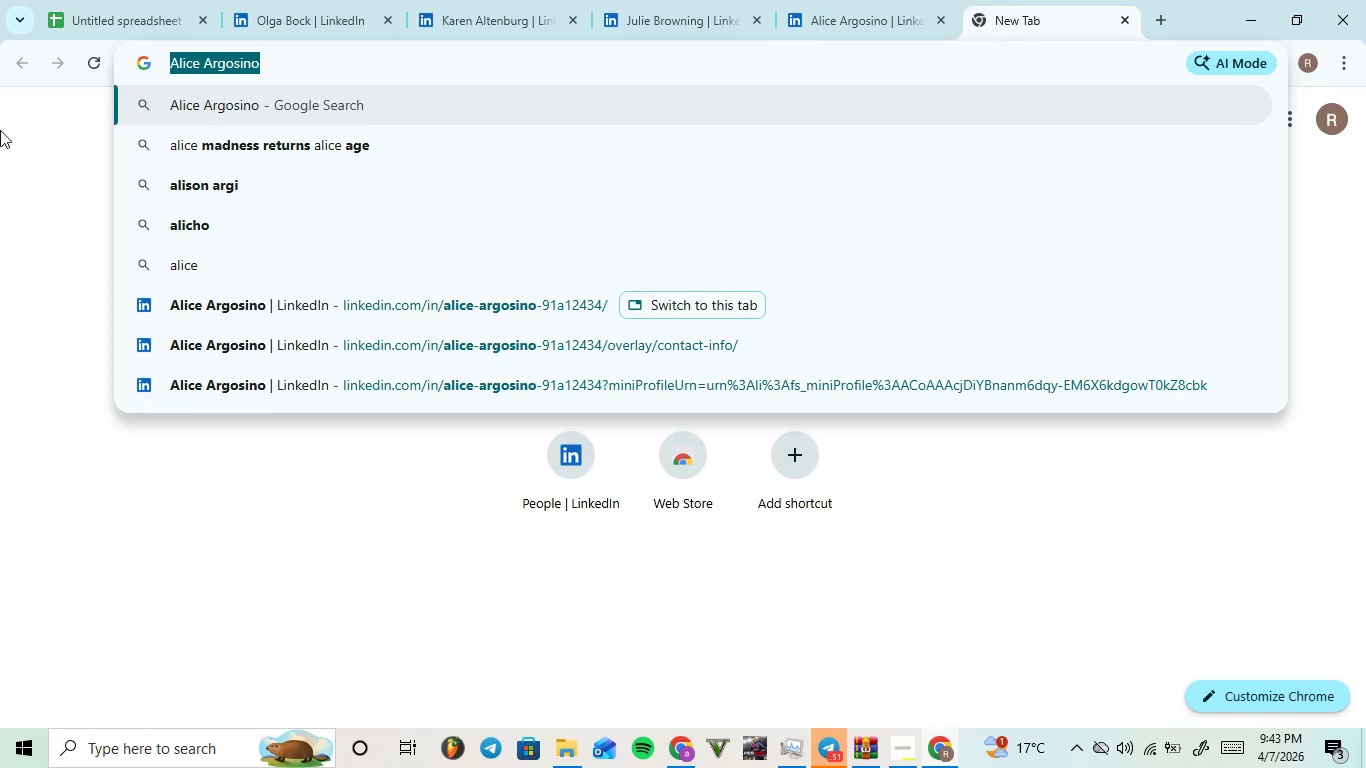 
key(Control+ControlLeft)
 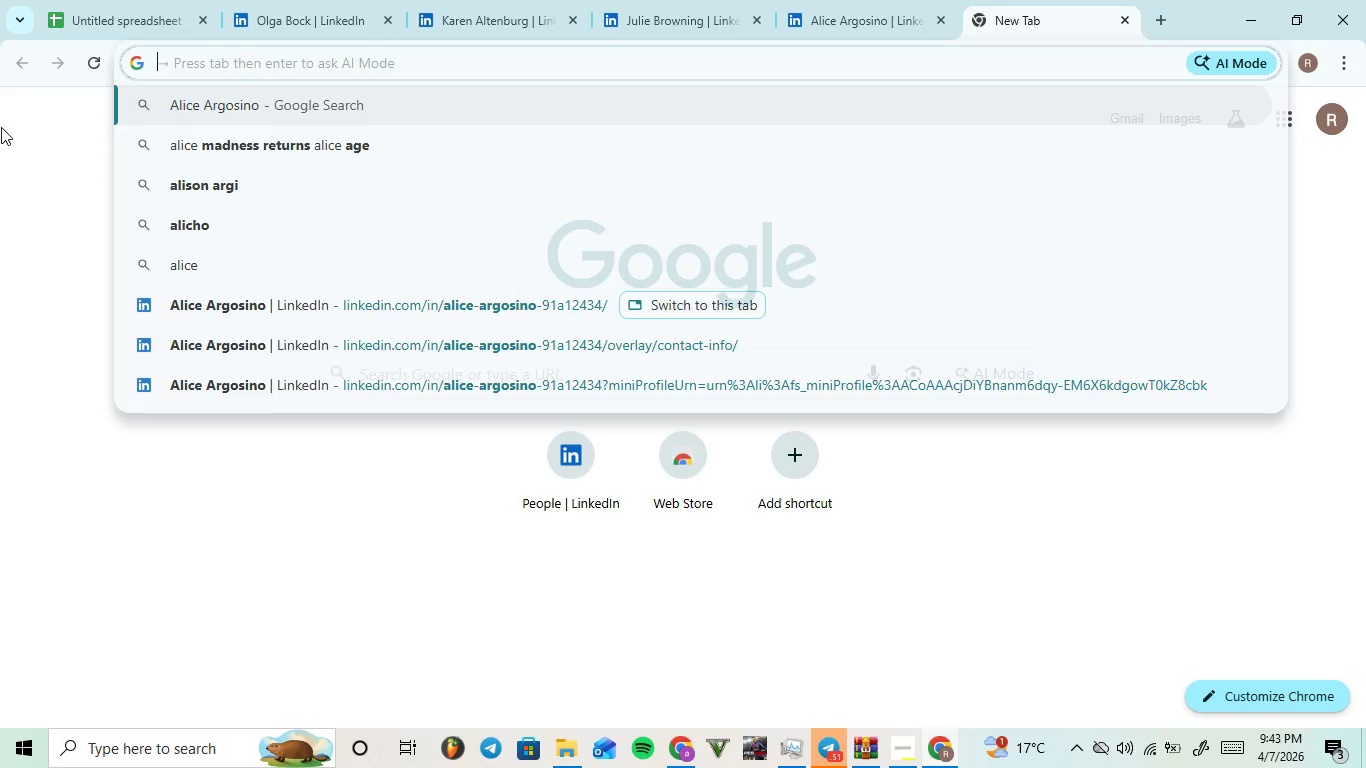 
key(Control+X)
 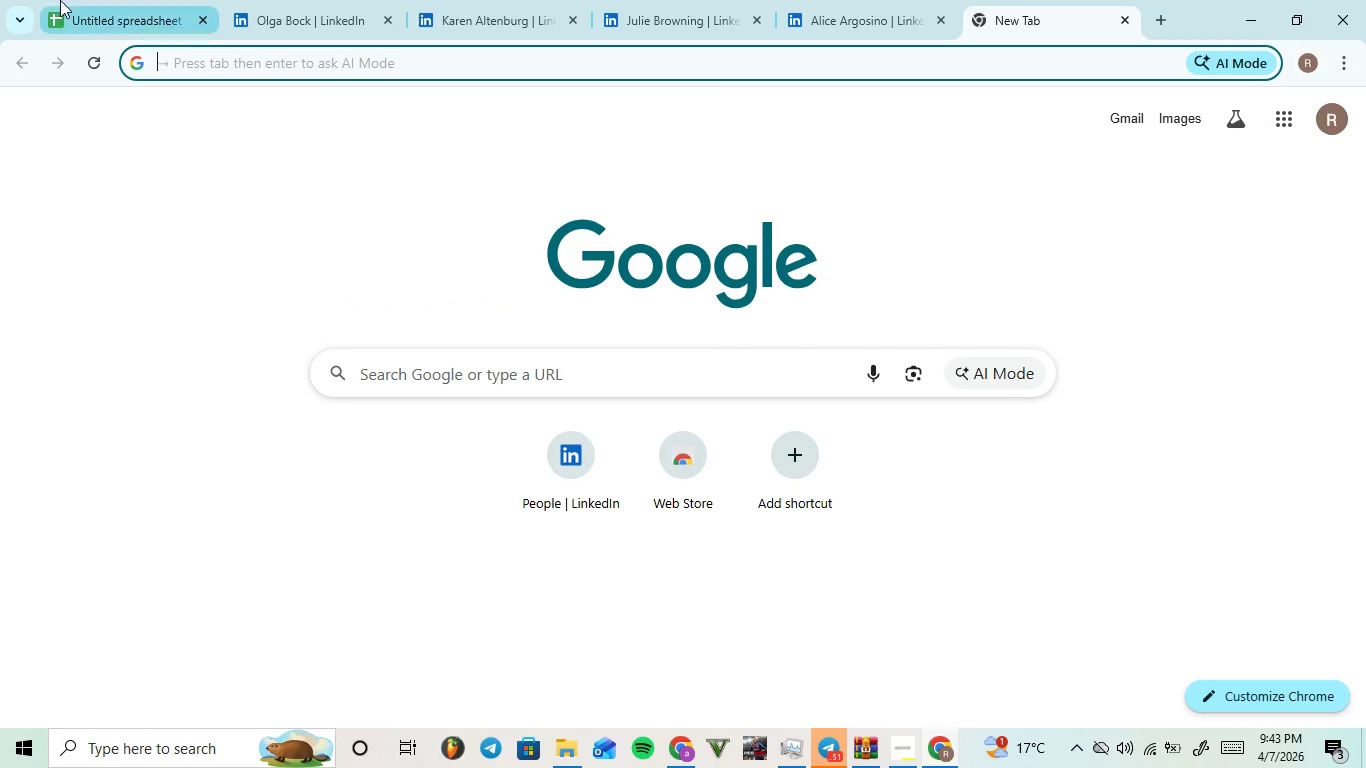 
left_click([62, 0])
 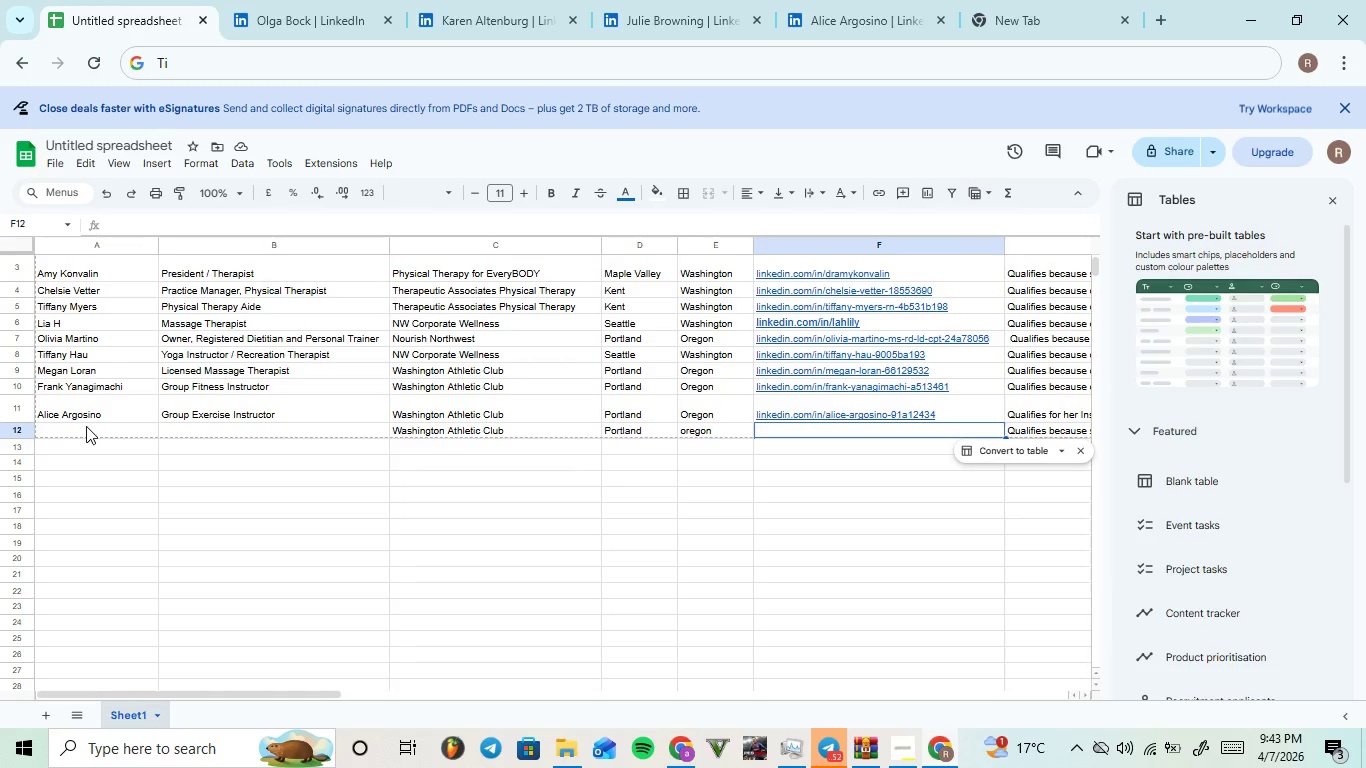 
wait(5.14)
 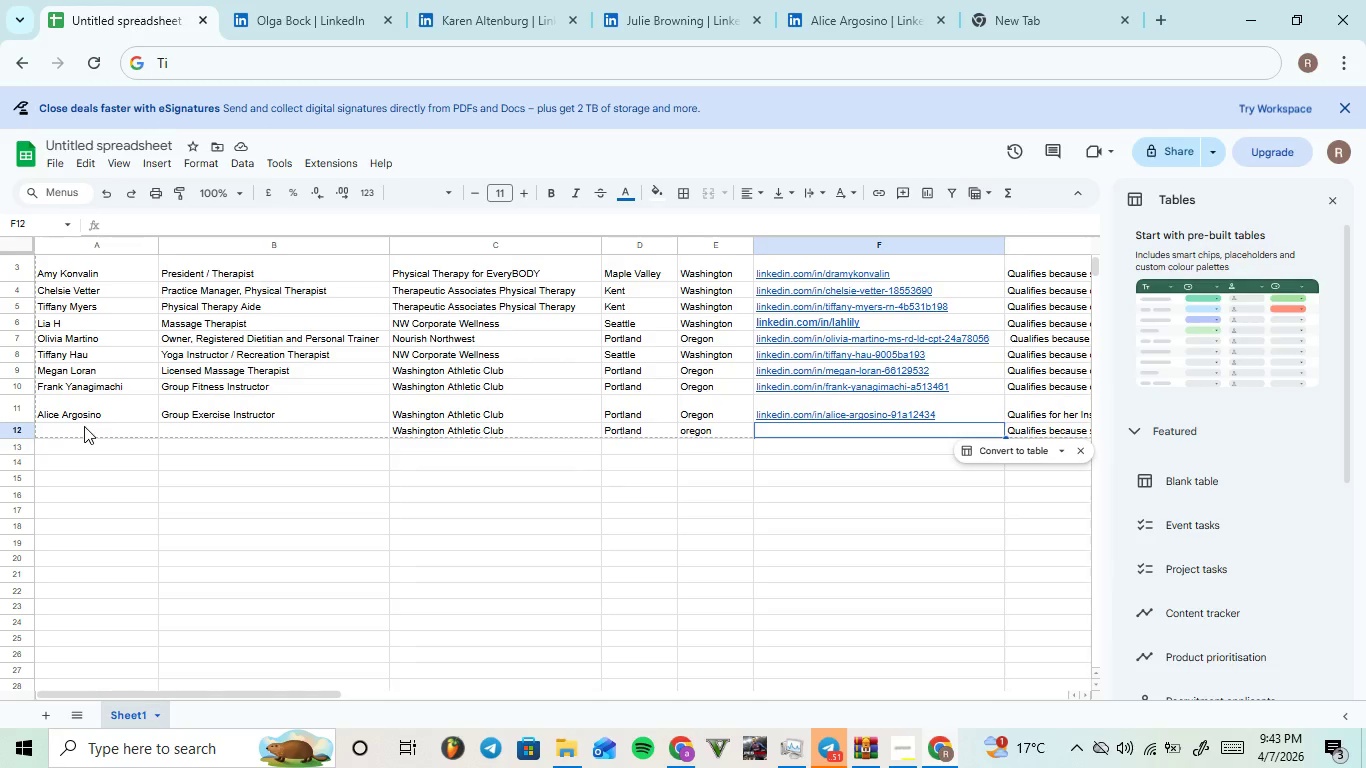 
left_click([86, 426])
 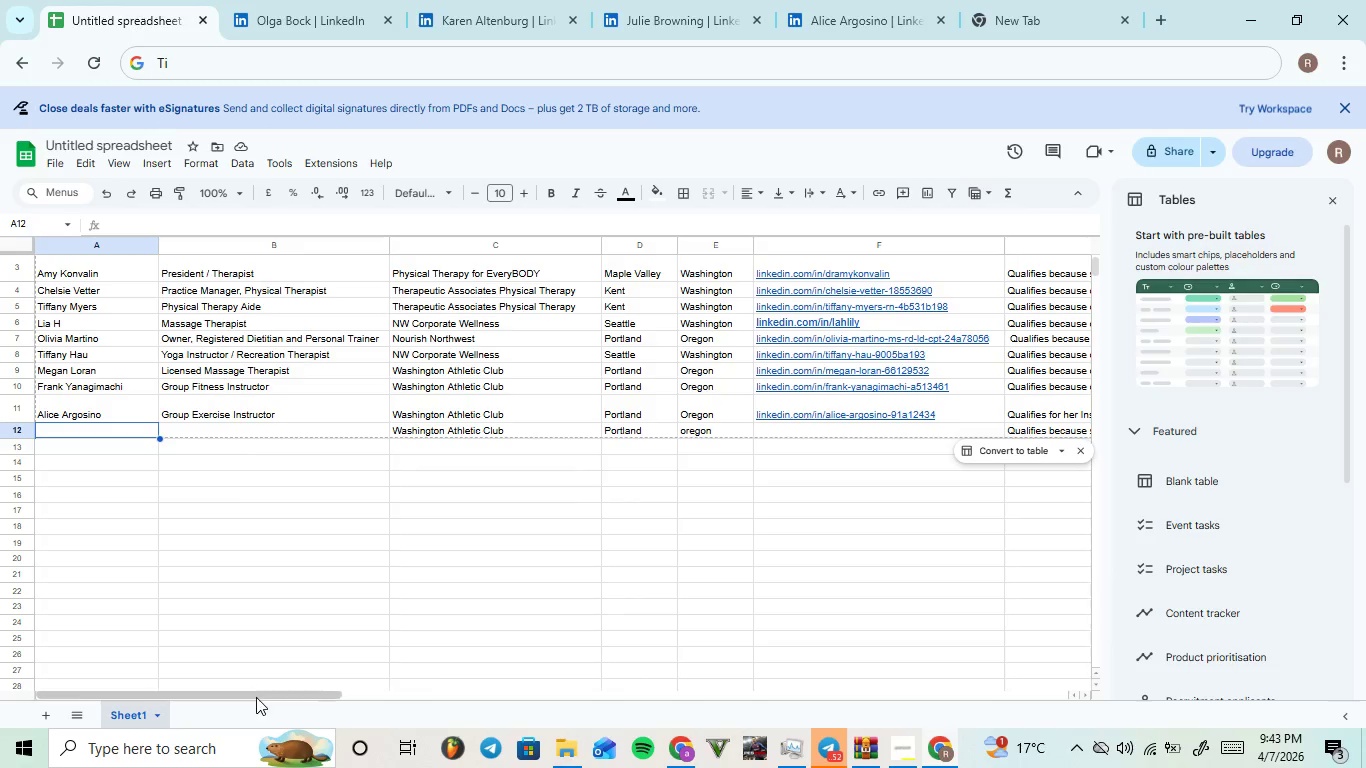 
left_click_drag(start_coordinate=[257, 697], to_coordinate=[402, 681])
 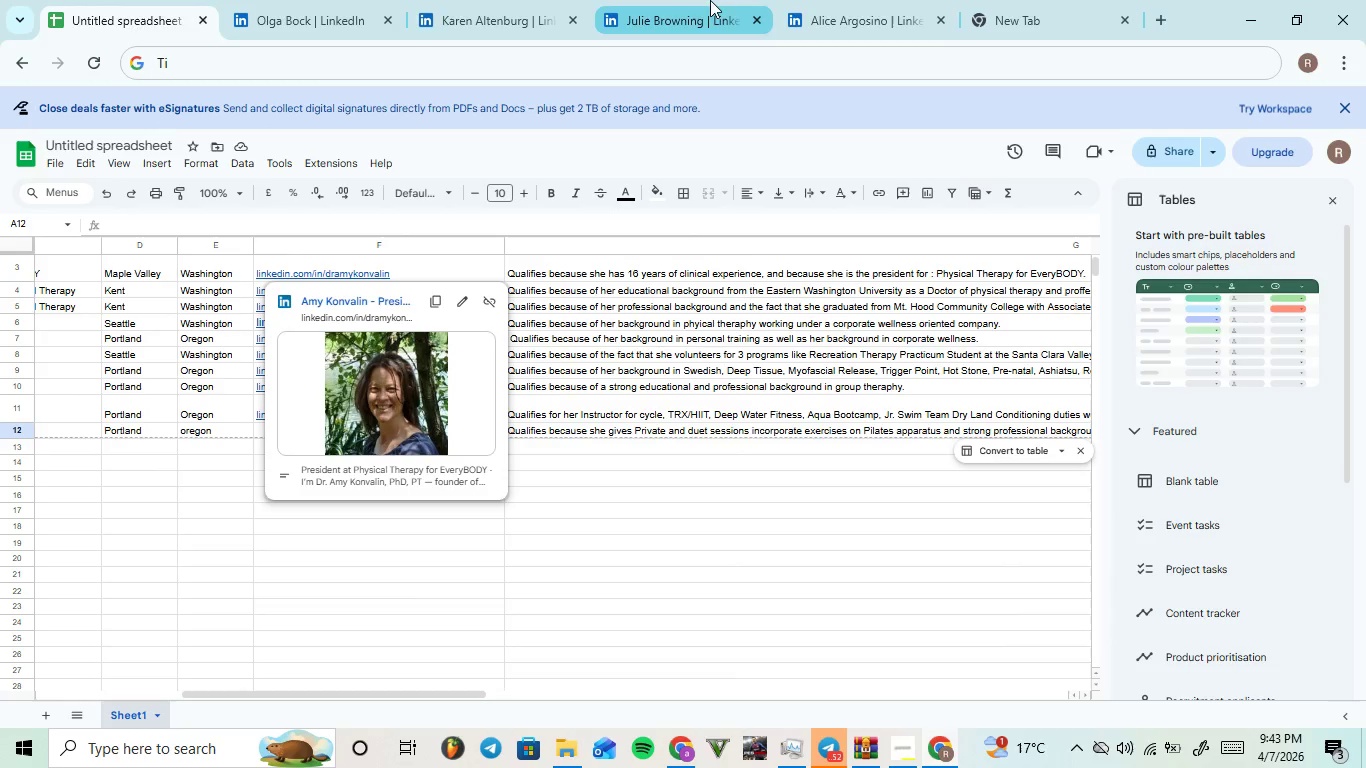 
left_click([896, 0])
 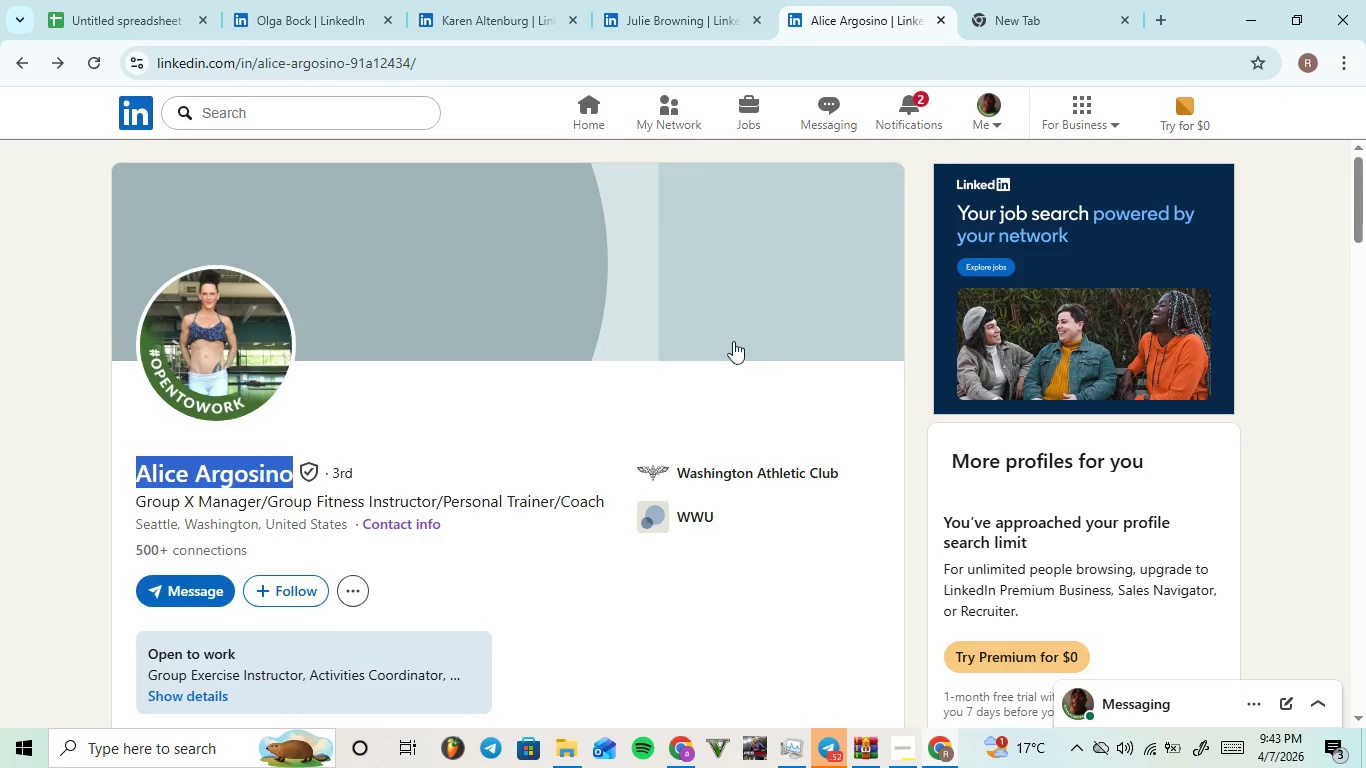 
scroll: coordinate [732, 333], scroll_direction: down, amount: 11.0
 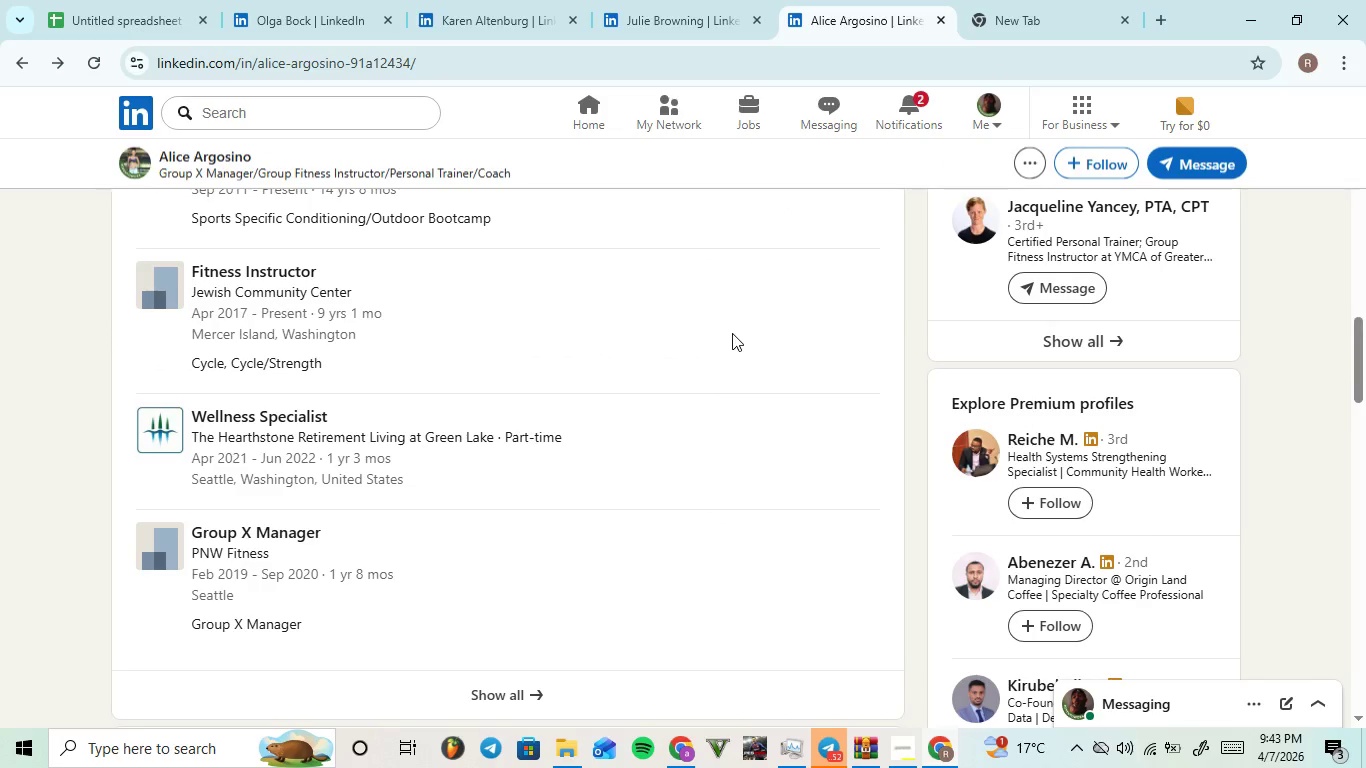 
scroll: coordinate [733, 328], scroll_direction: up, amount: 3.0
 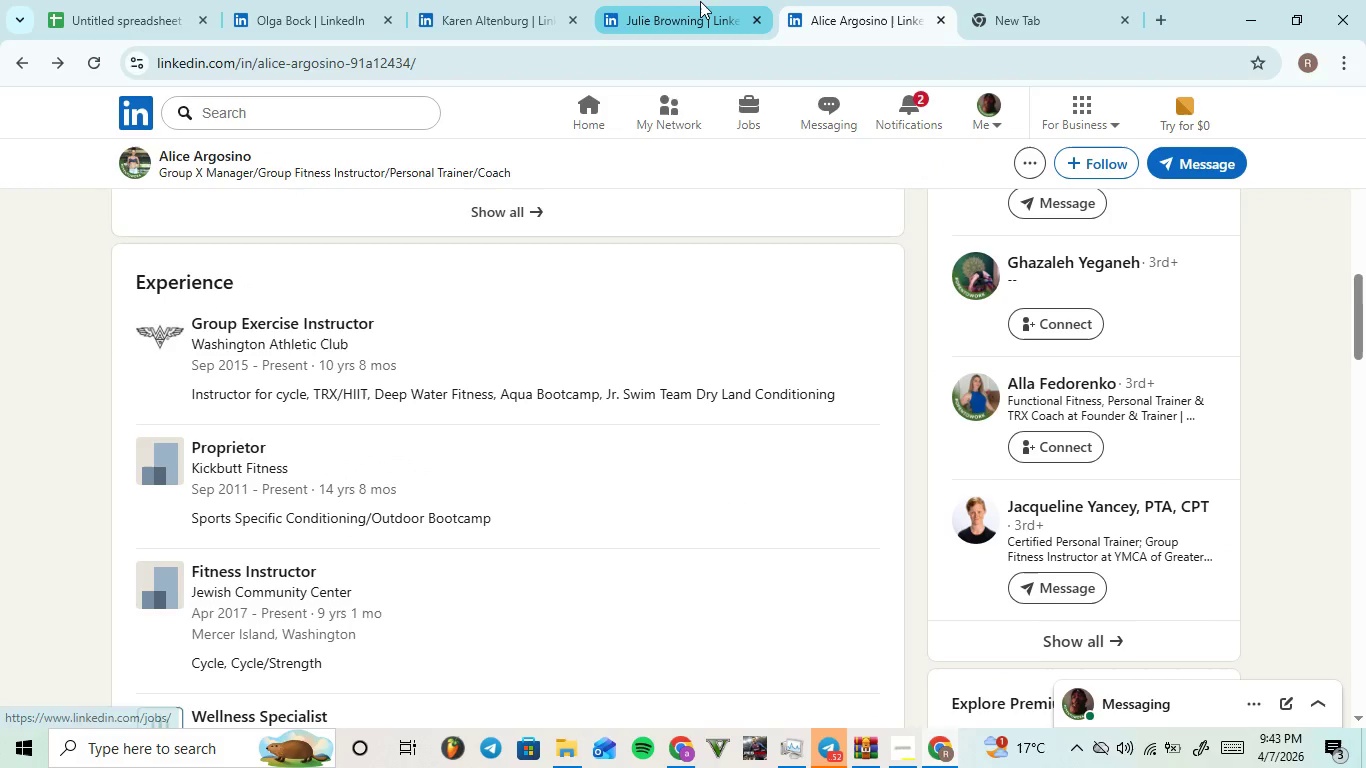 
left_click([694, 26])
 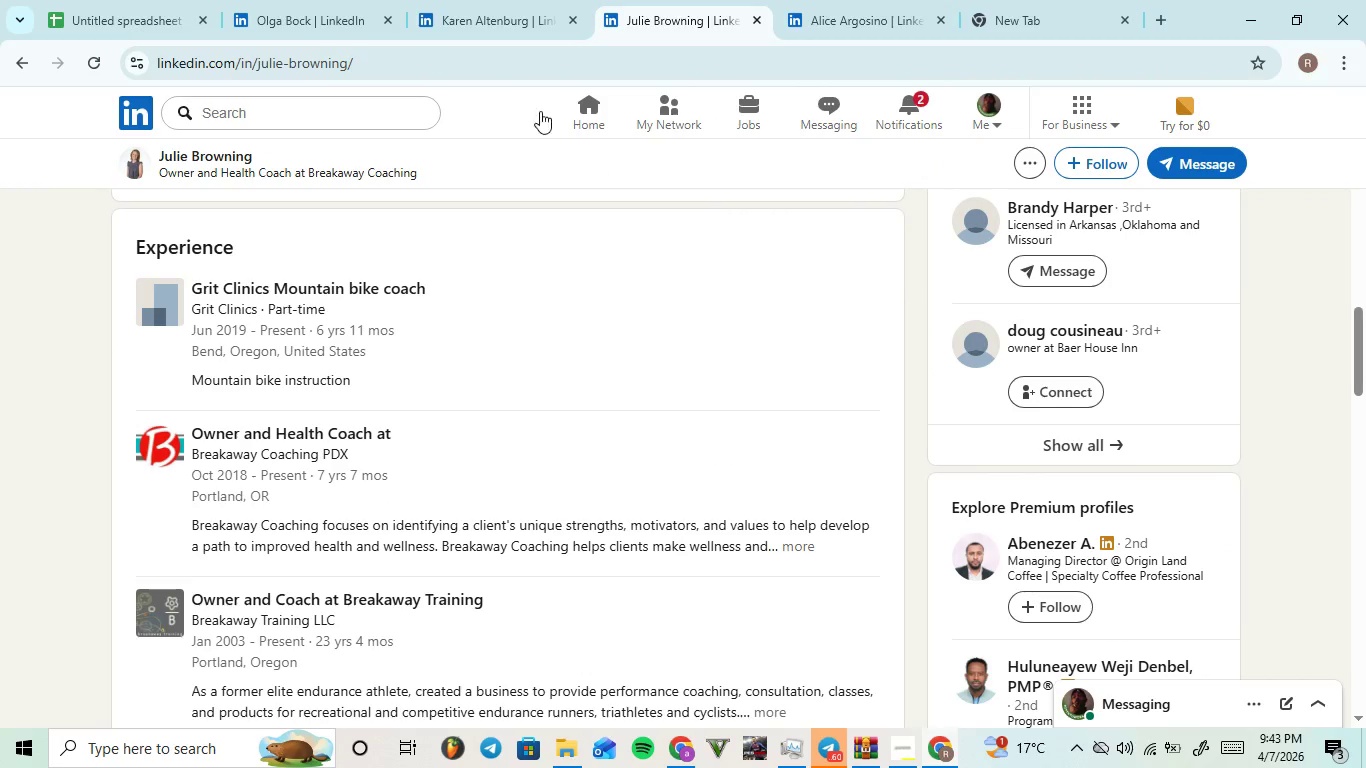 
left_click([516, 14])
 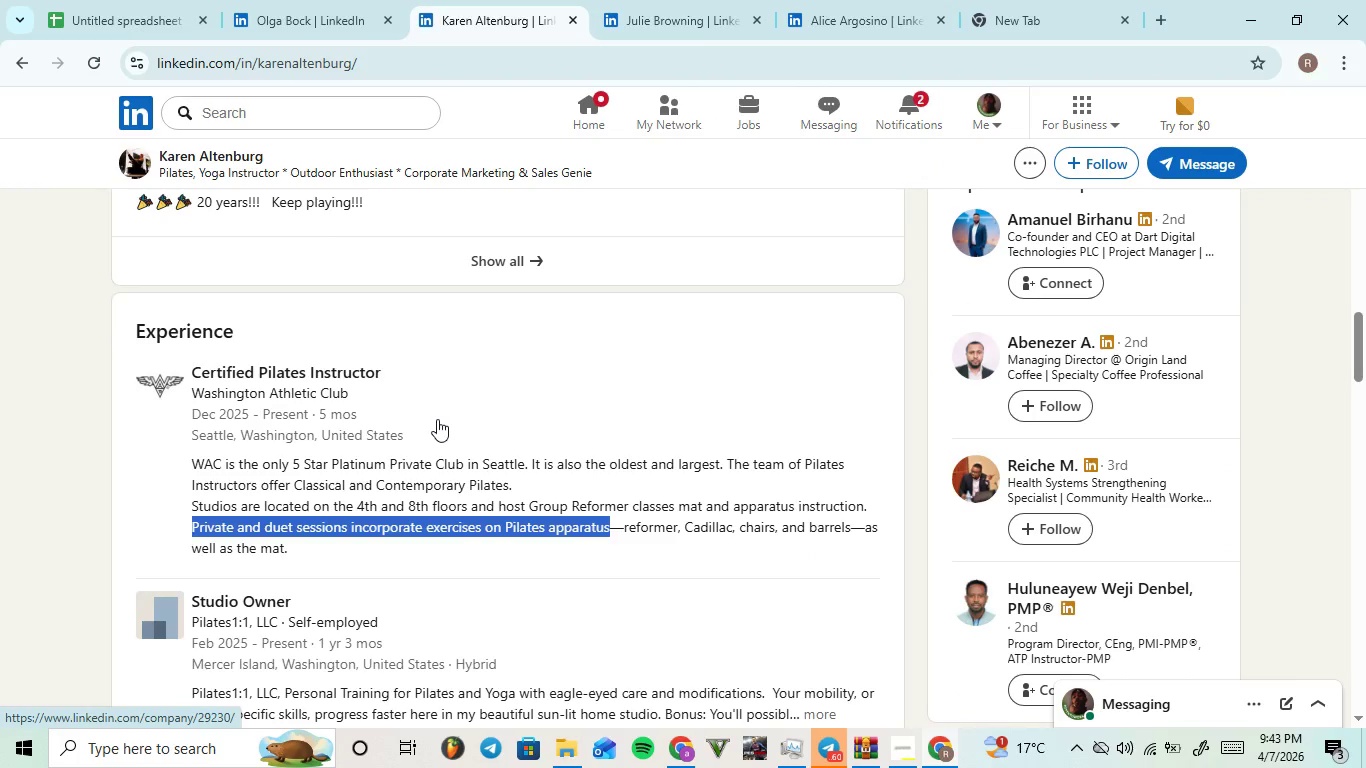 
scroll: coordinate [454, 393], scroll_direction: up, amount: 14.0
 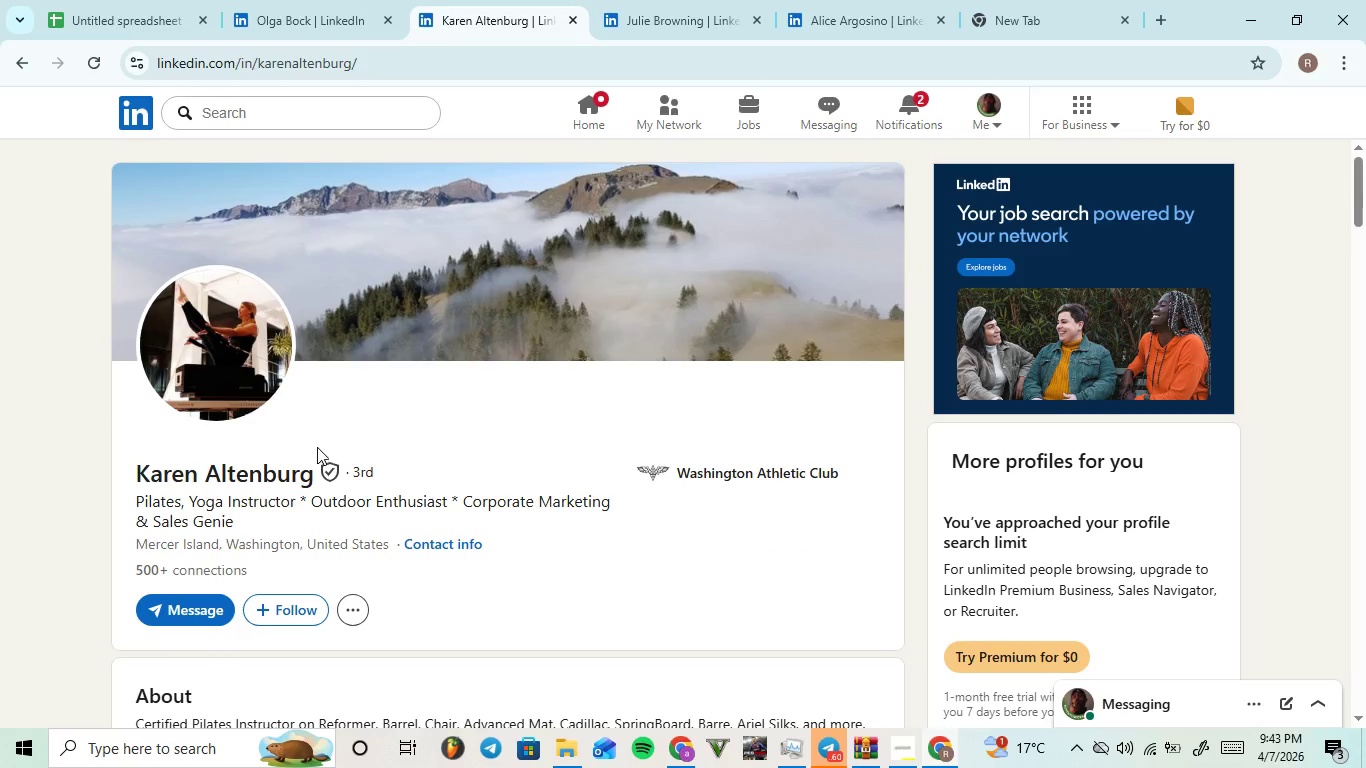 
left_click_drag(start_coordinate=[312, 443], to_coordinate=[139, 453])
 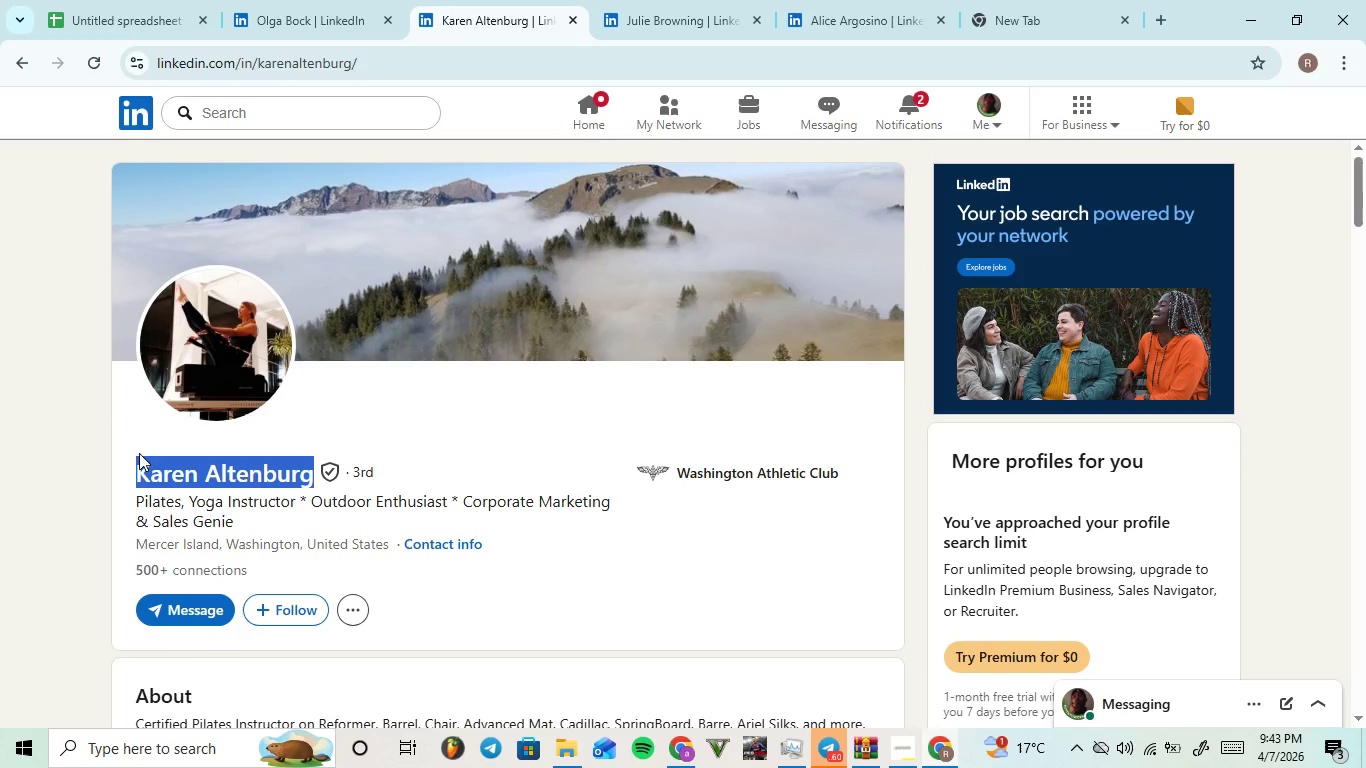 
key(C)
 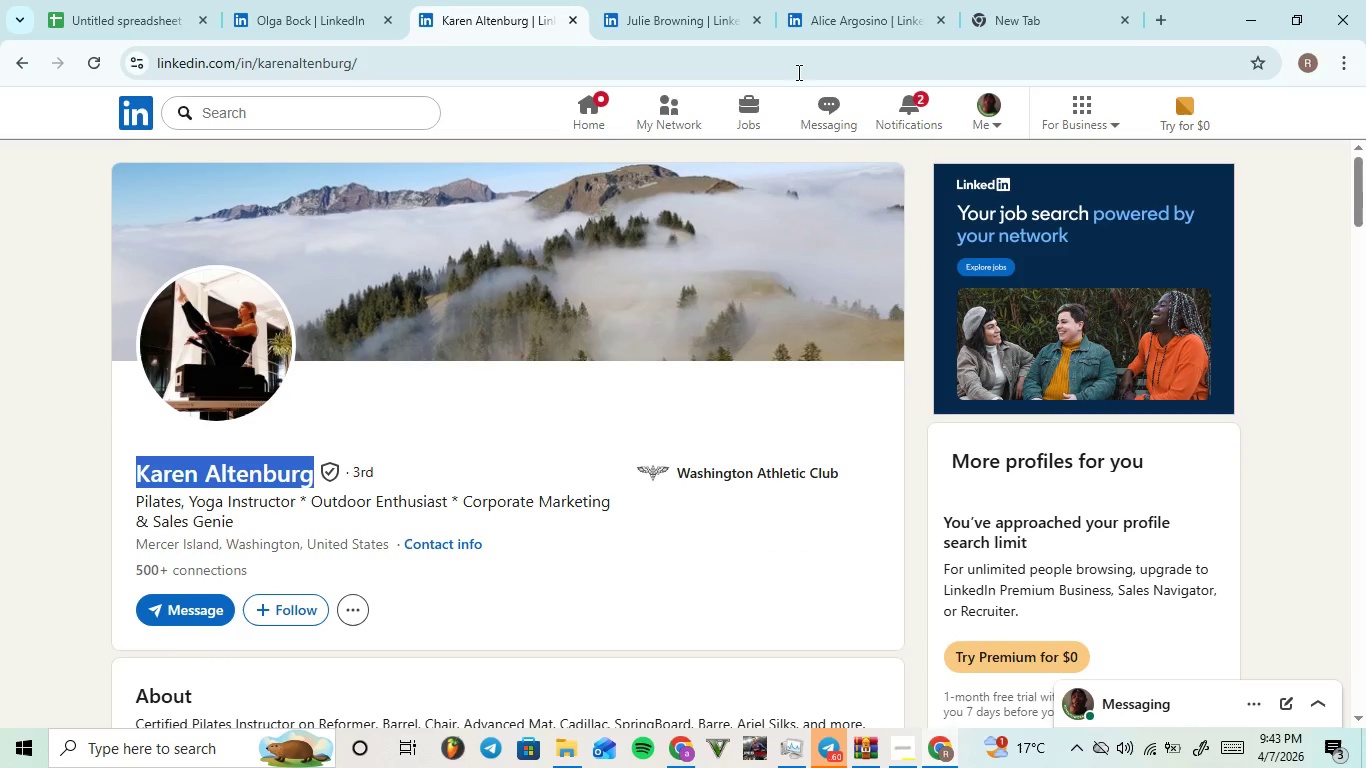 
key(Control+C)
 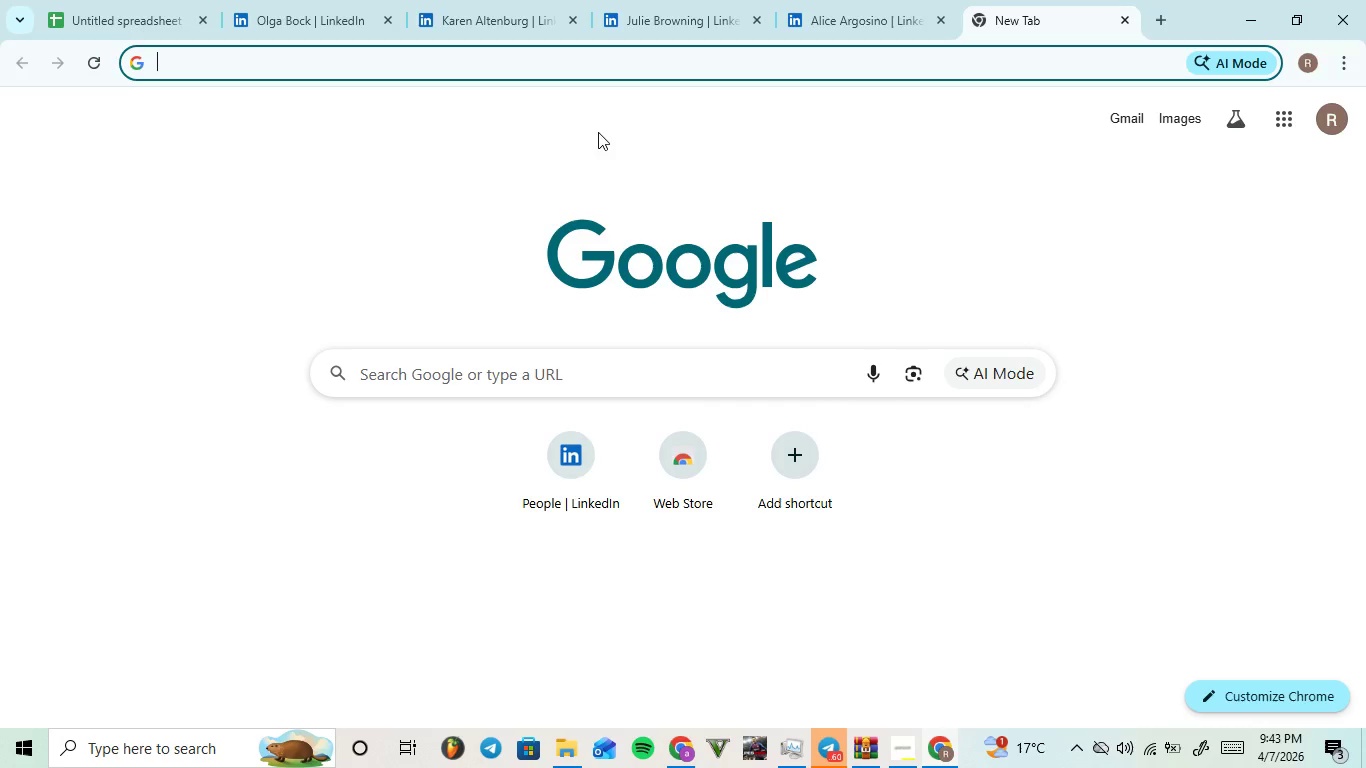 
key(Control+V)
 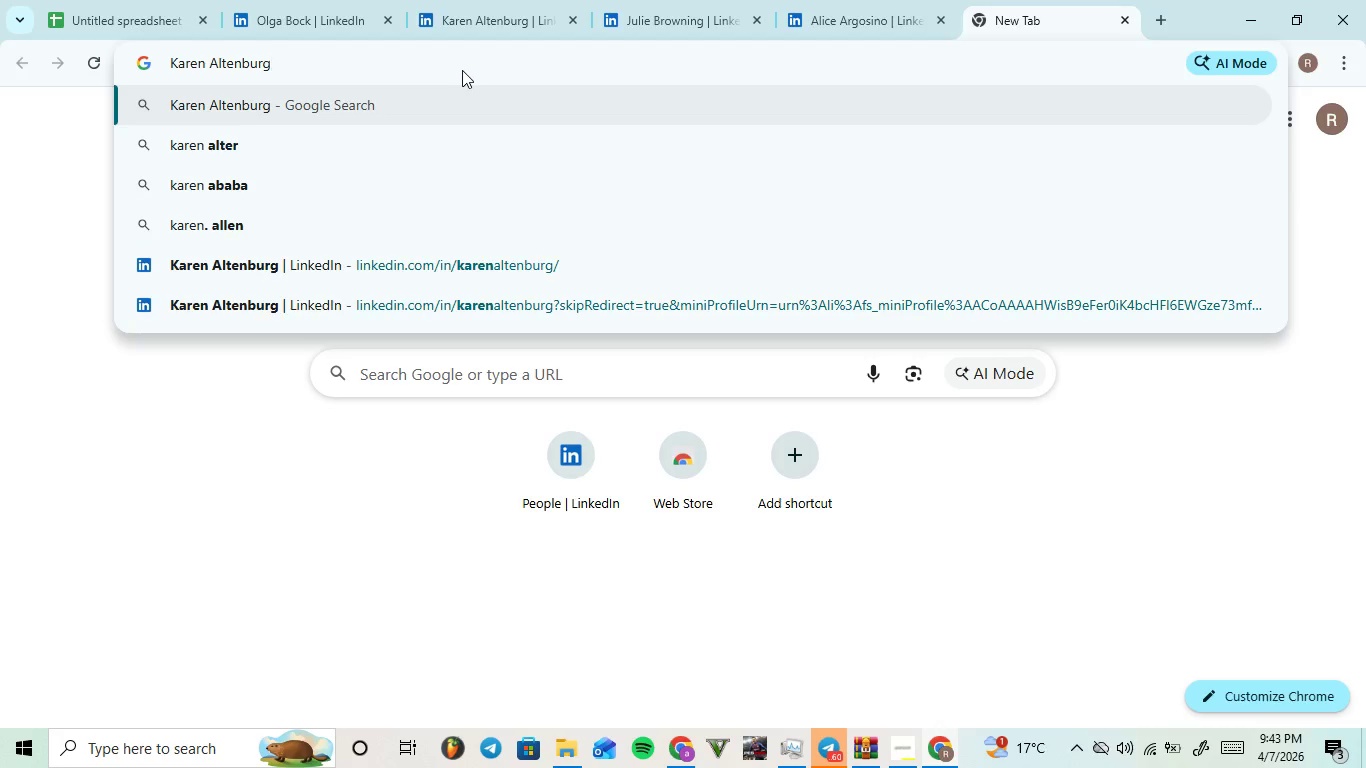 
double_click([458, 69])
 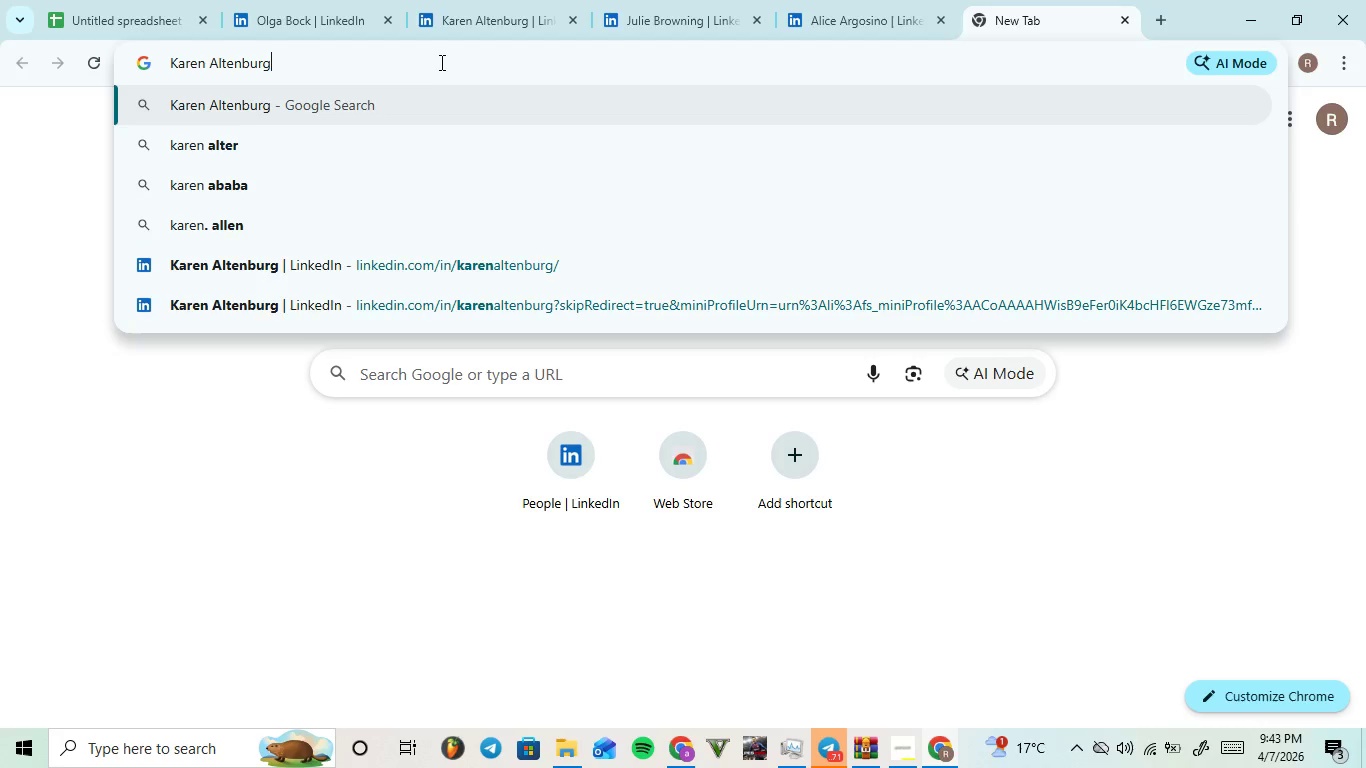 
left_click_drag(start_coordinate=[439, 62], to_coordinate=[0, 115])
 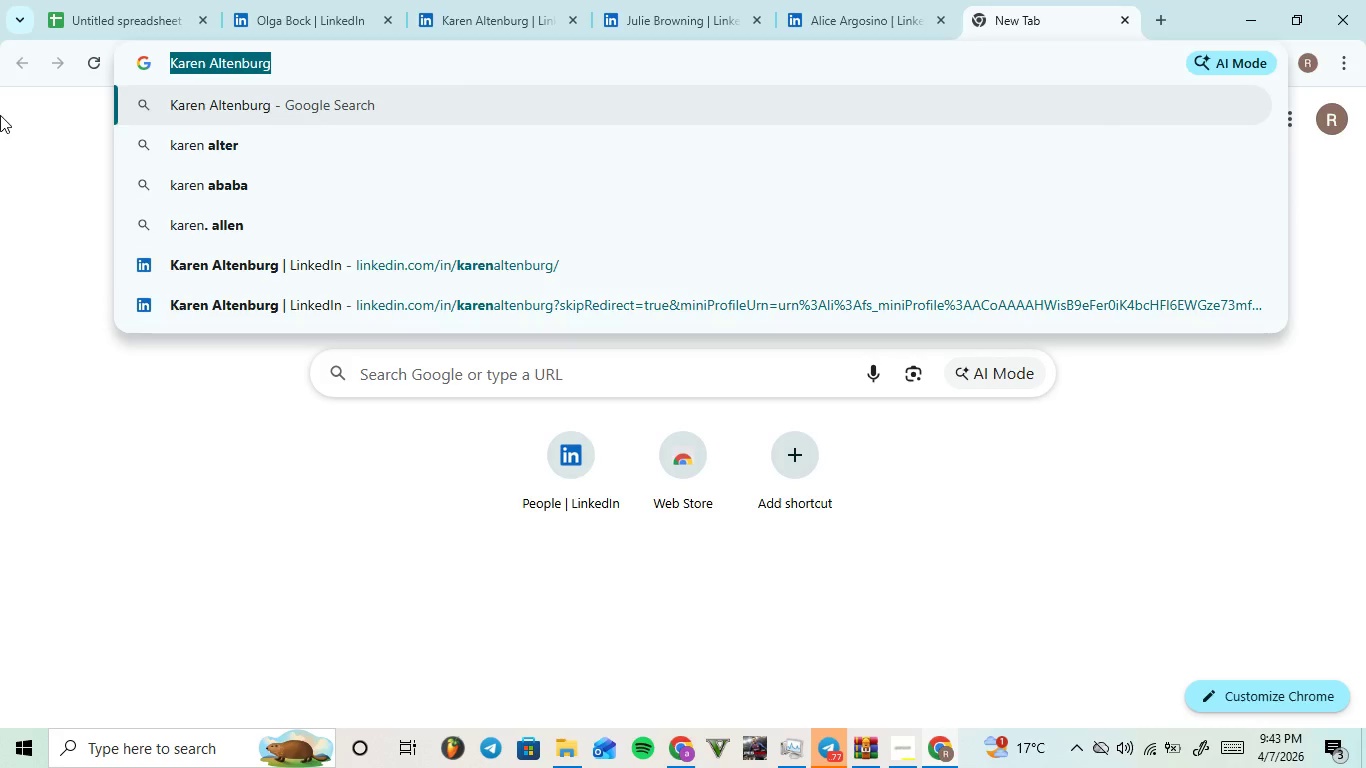 
key(Control+X)
 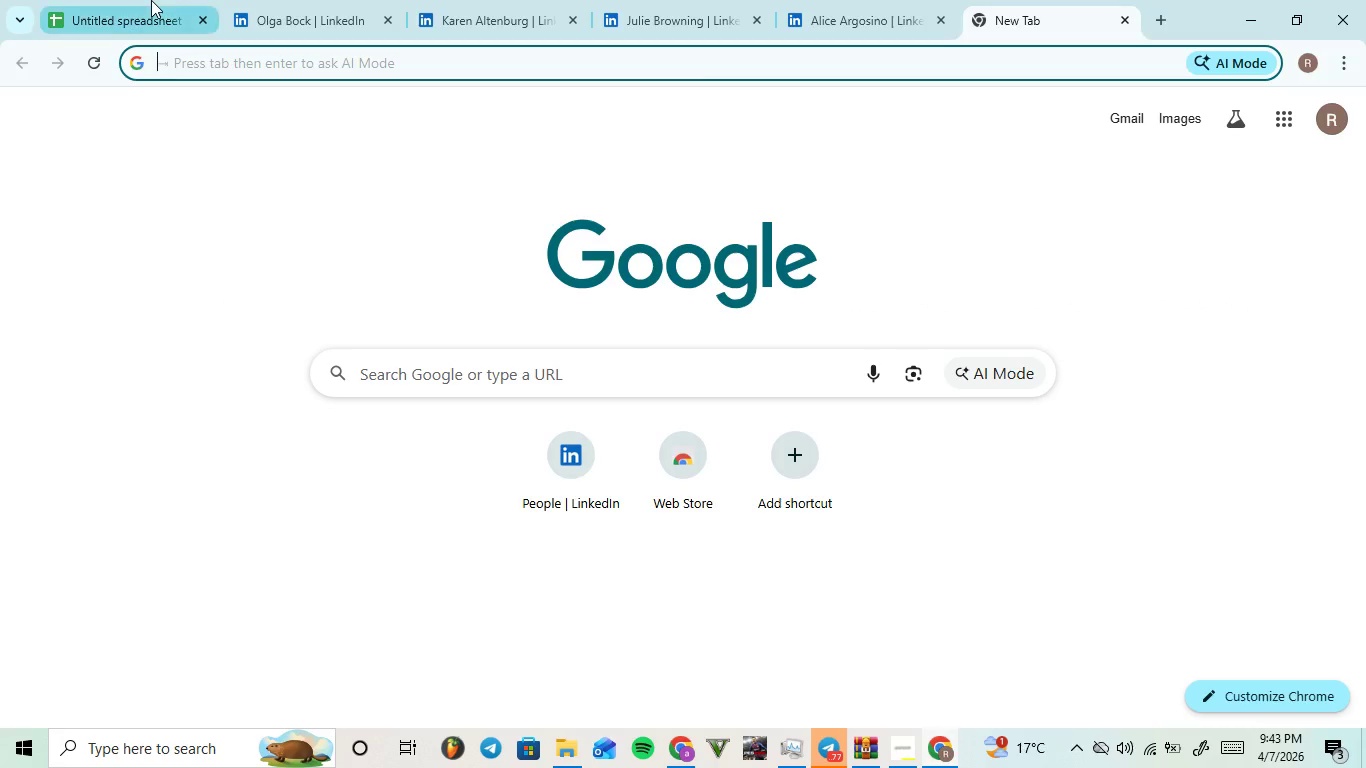 
left_click([145, 0])
 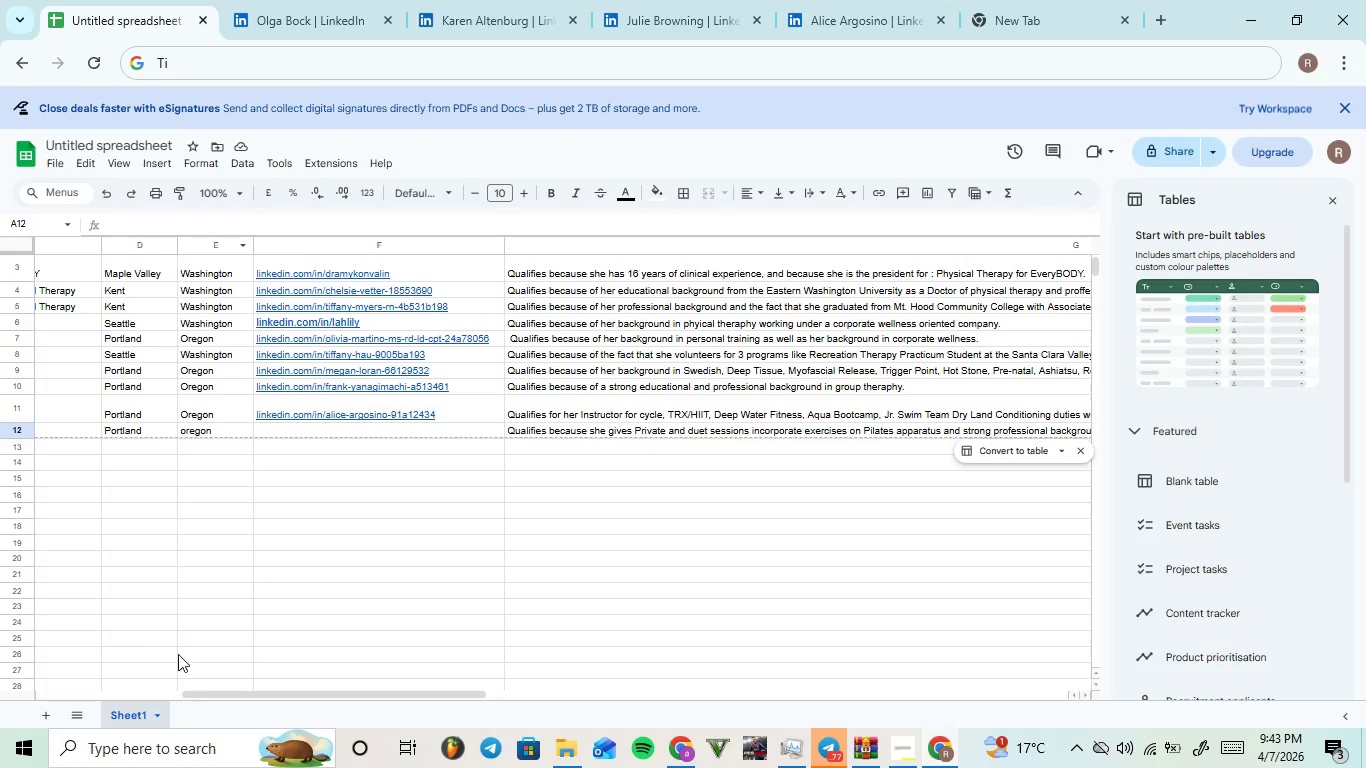 
left_click_drag(start_coordinate=[221, 691], to_coordinate=[25, 681])
 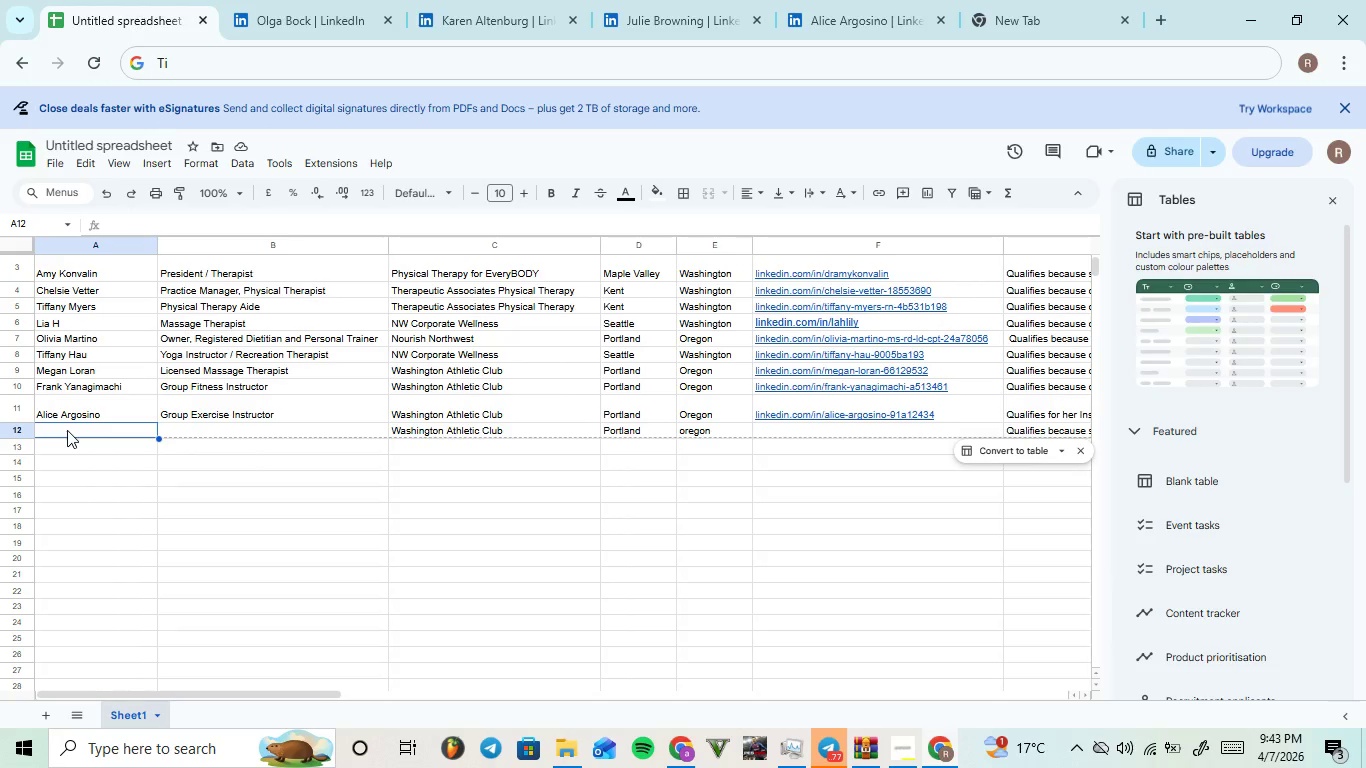 
left_click([67, 430])
 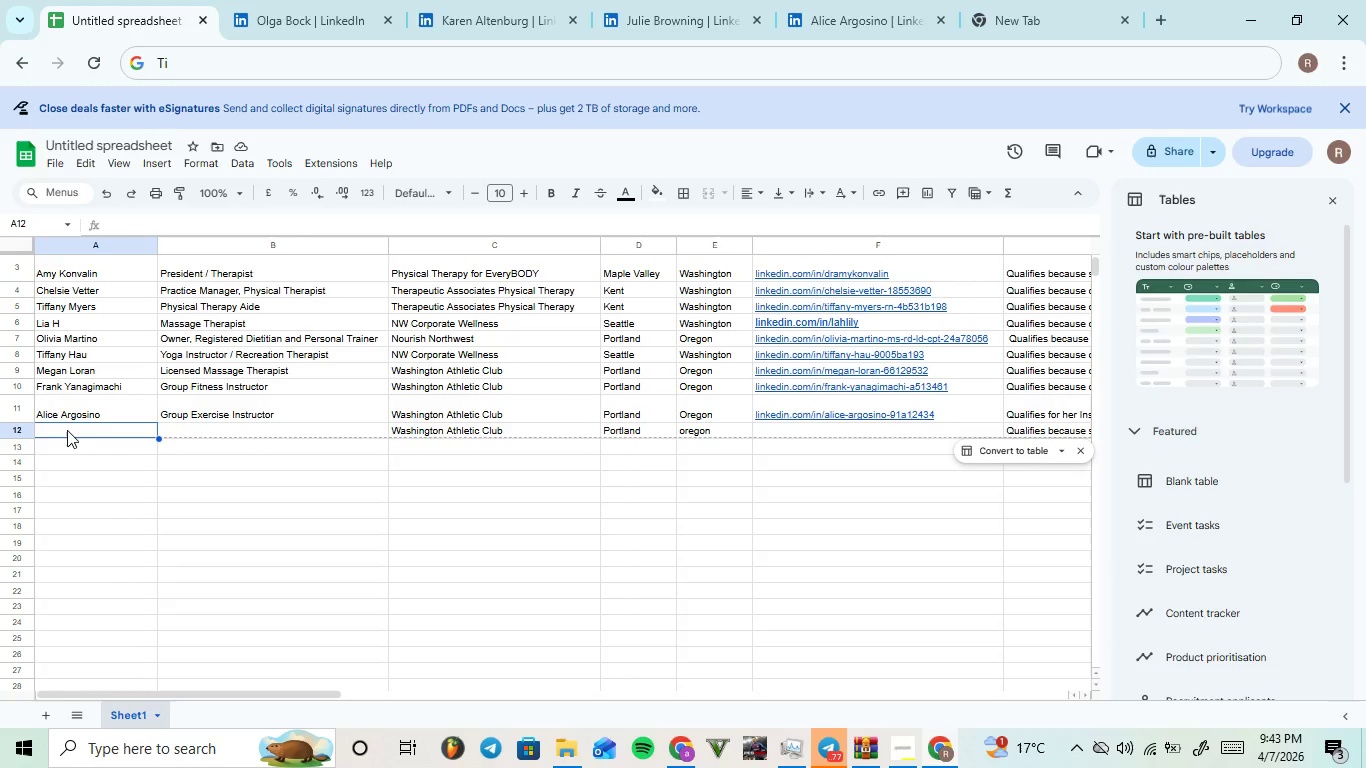 
double_click([67, 430])
 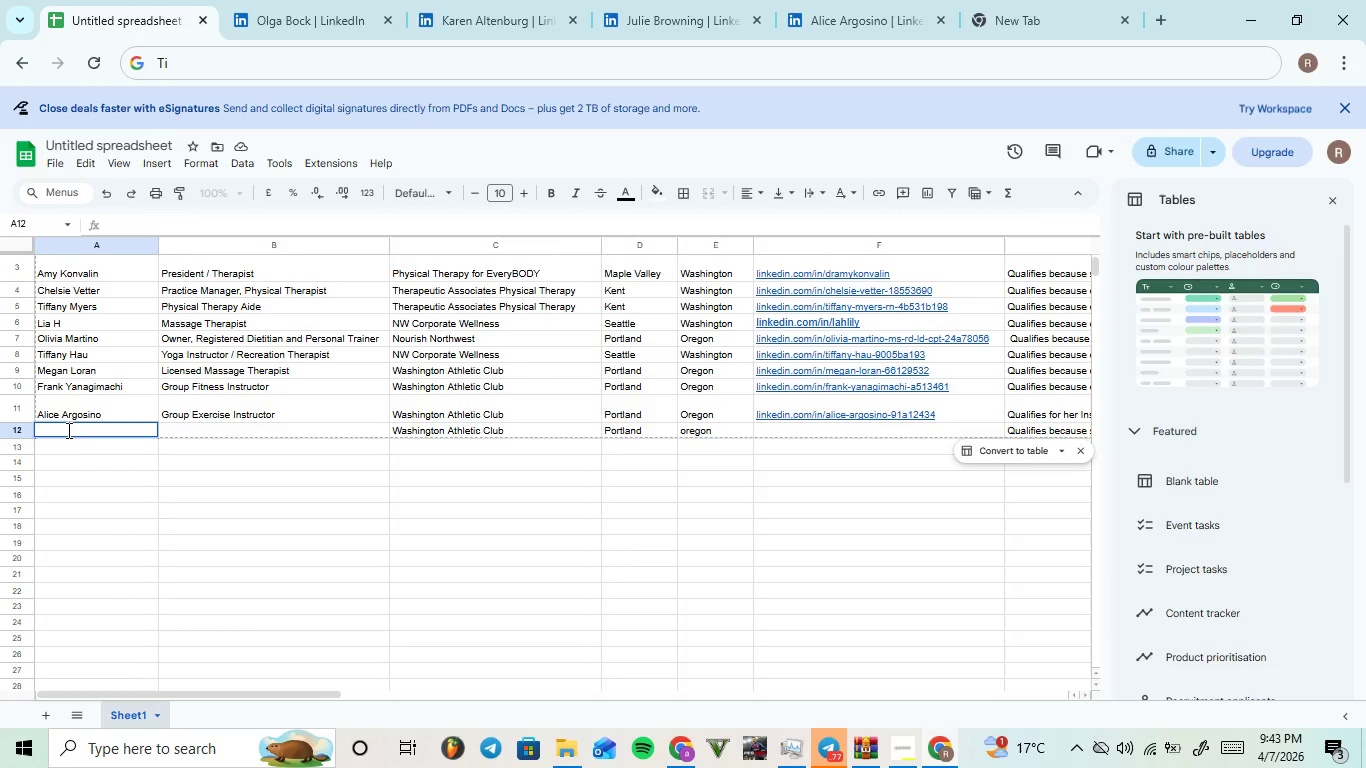 
key(Control+V)
 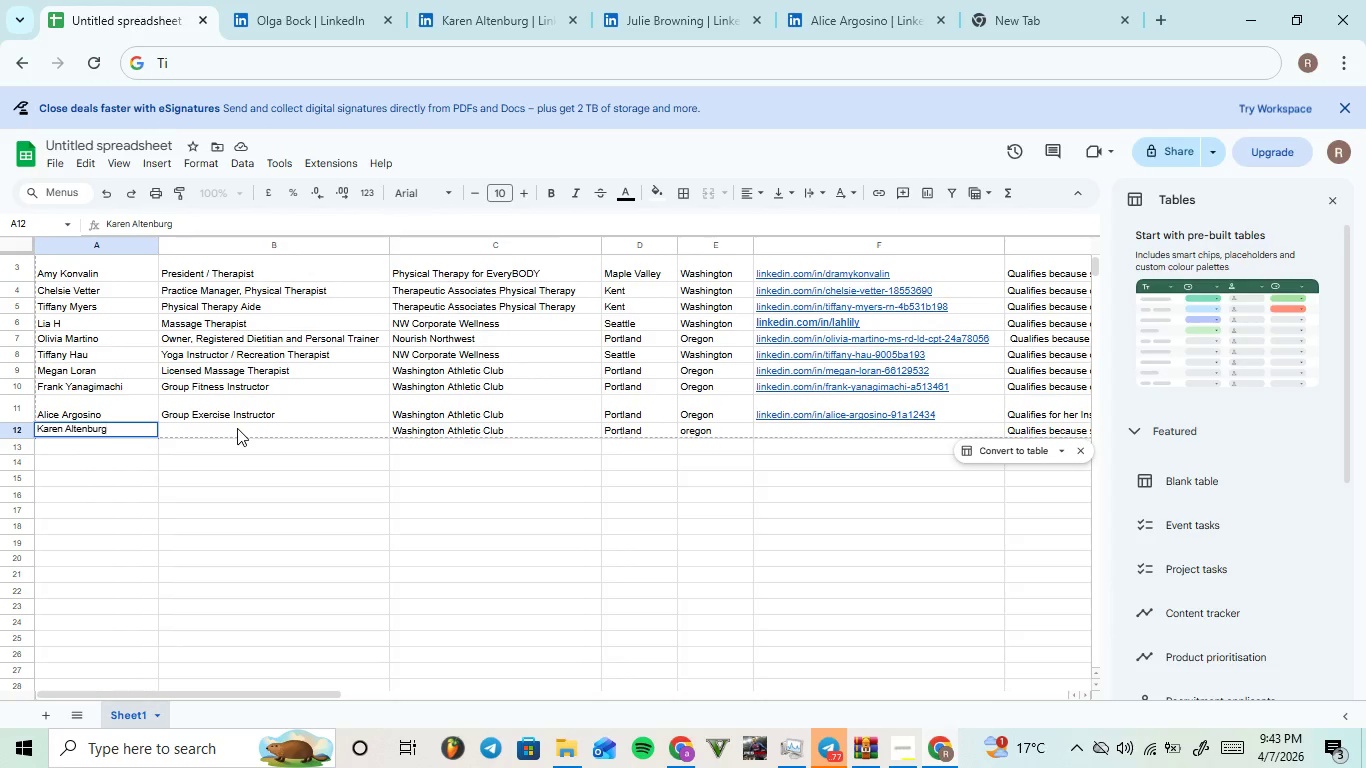 
left_click([237, 428])
 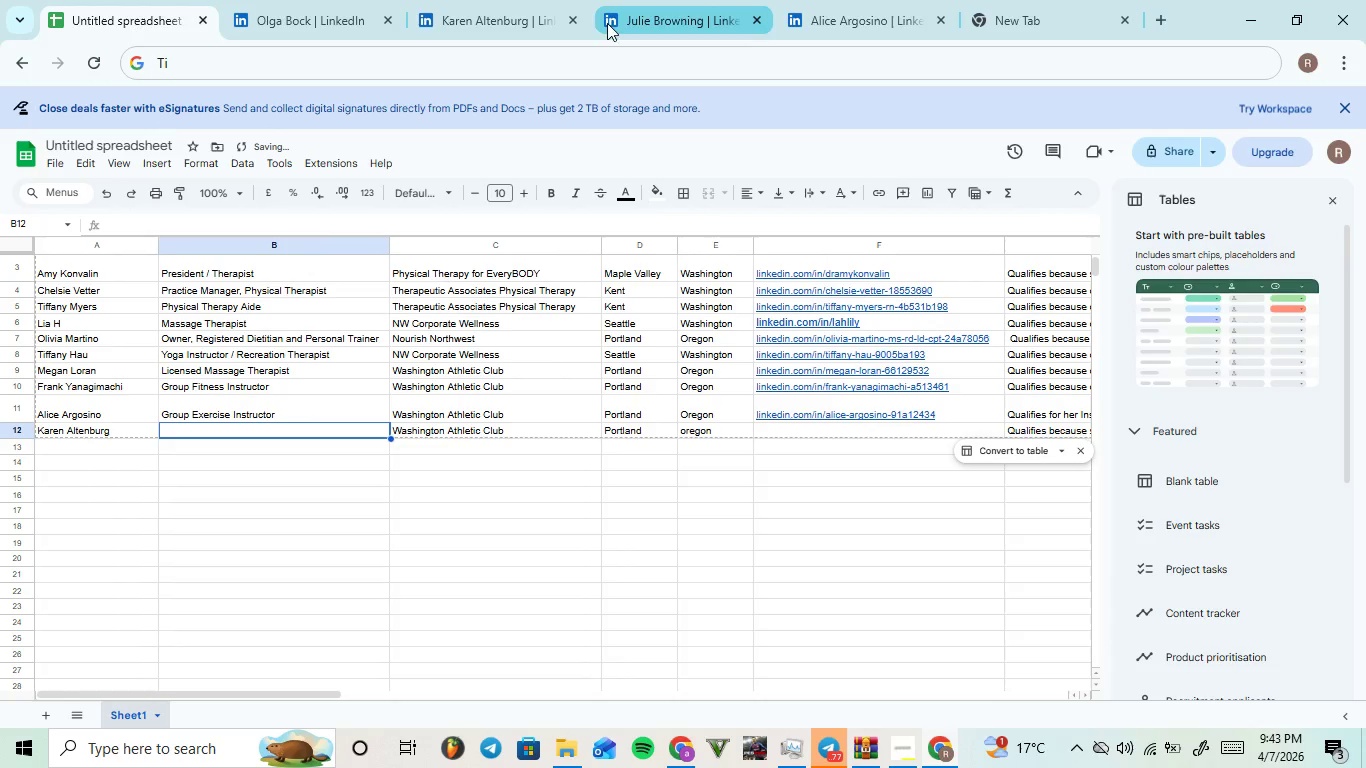 
left_click([530, 7])
 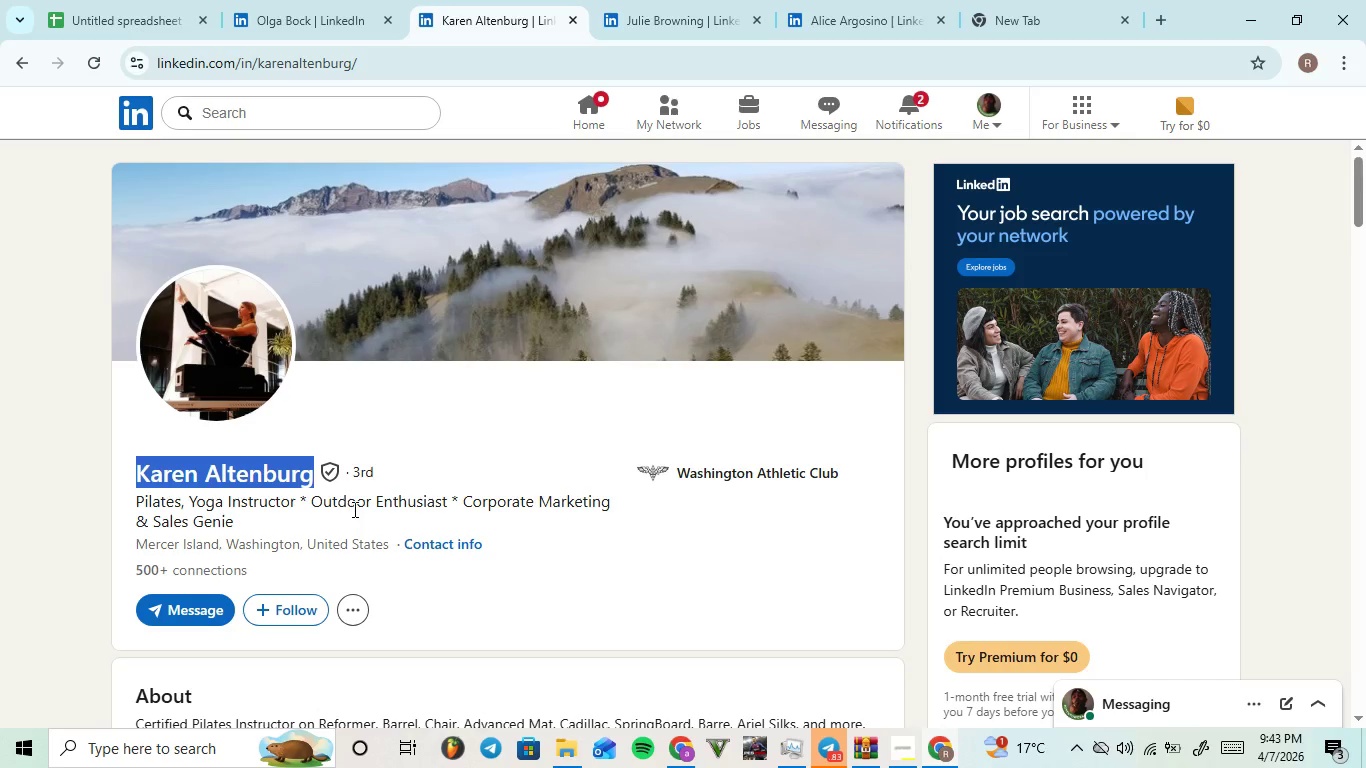 
scroll: coordinate [374, 519], scroll_direction: down, amount: 15.0
 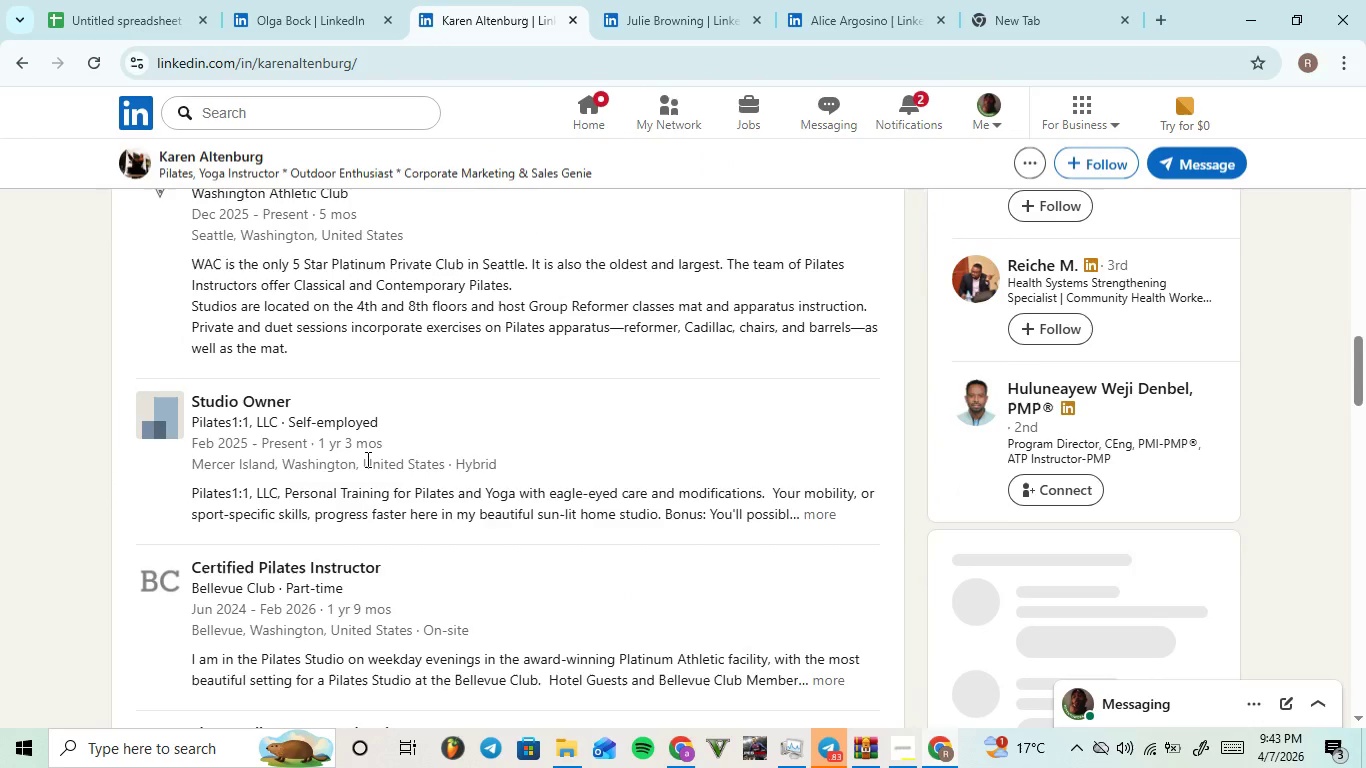 
scroll: coordinate [365, 457], scroll_direction: up, amount: 2.0
 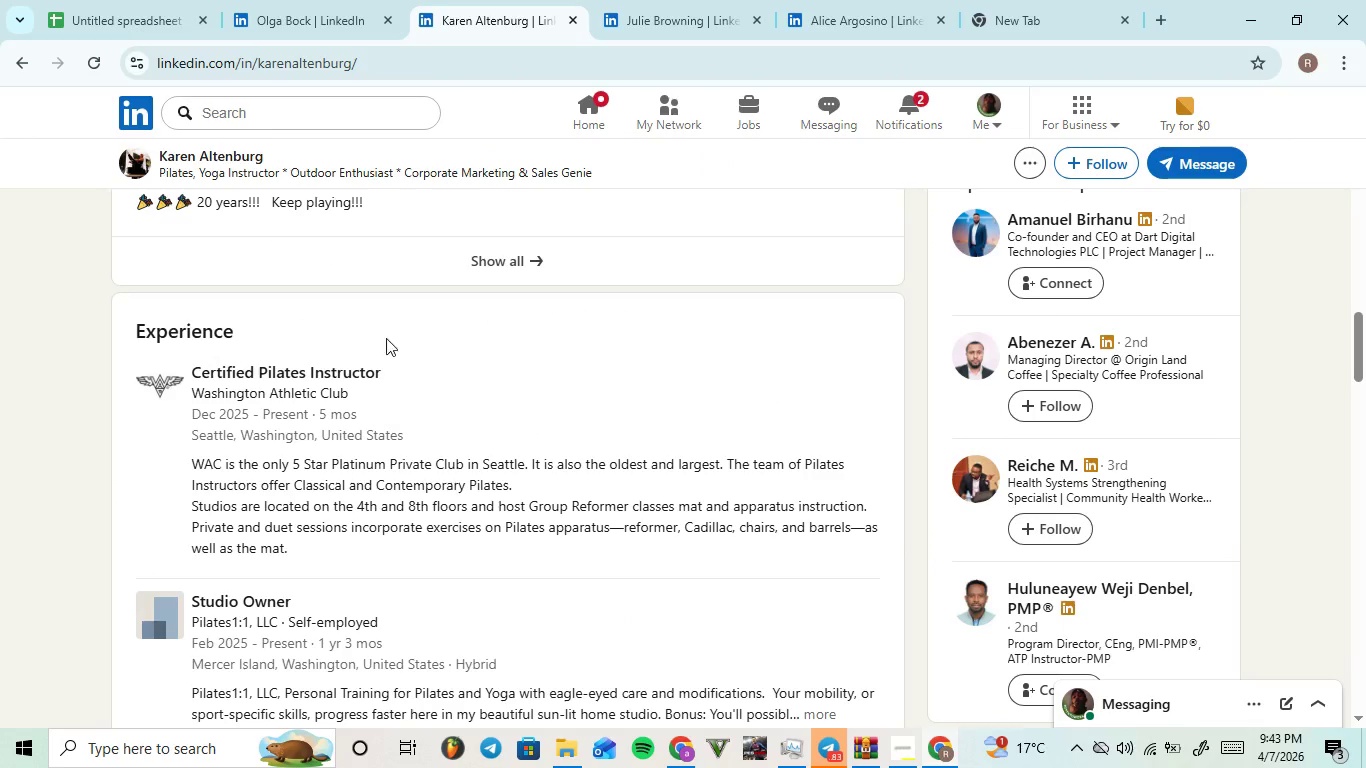 
left_click_drag(start_coordinate=[388, 347], to_coordinate=[380, 369])
 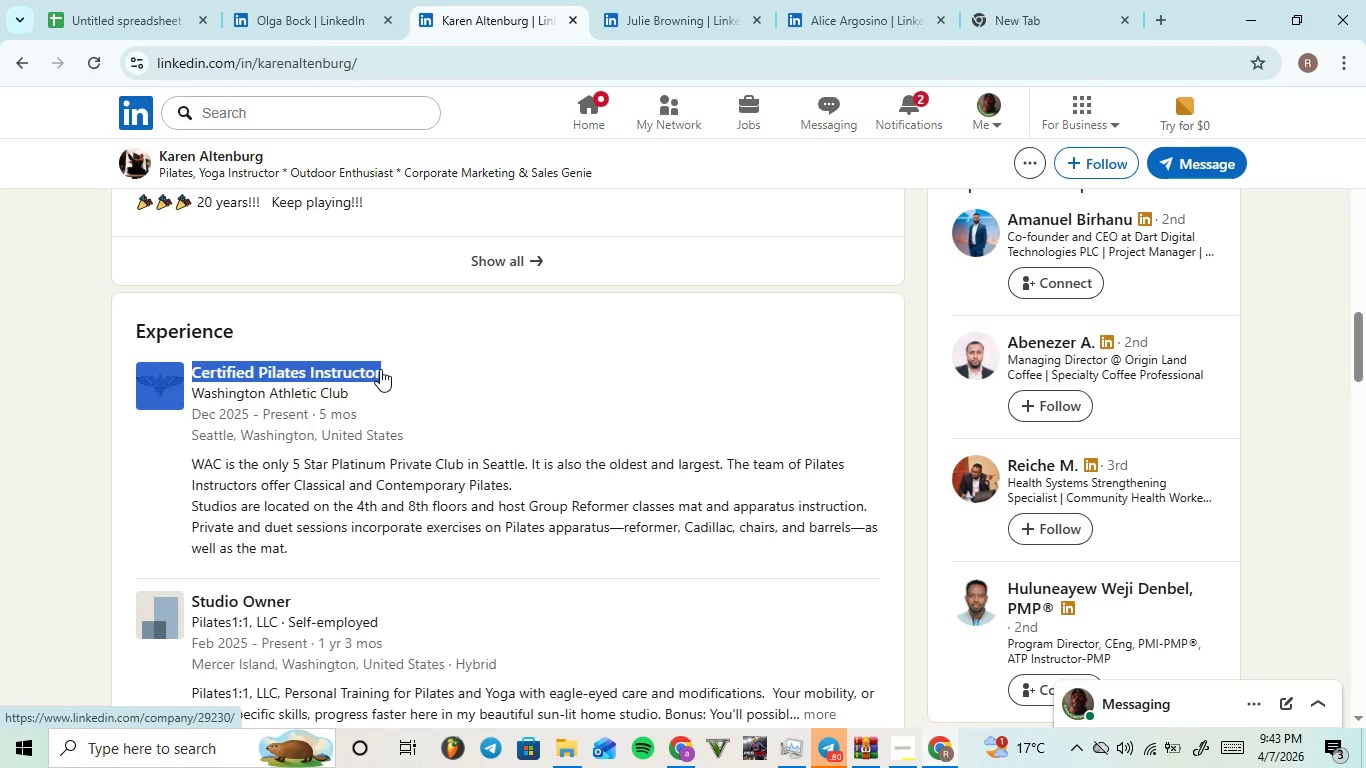 
key(Control+C)
 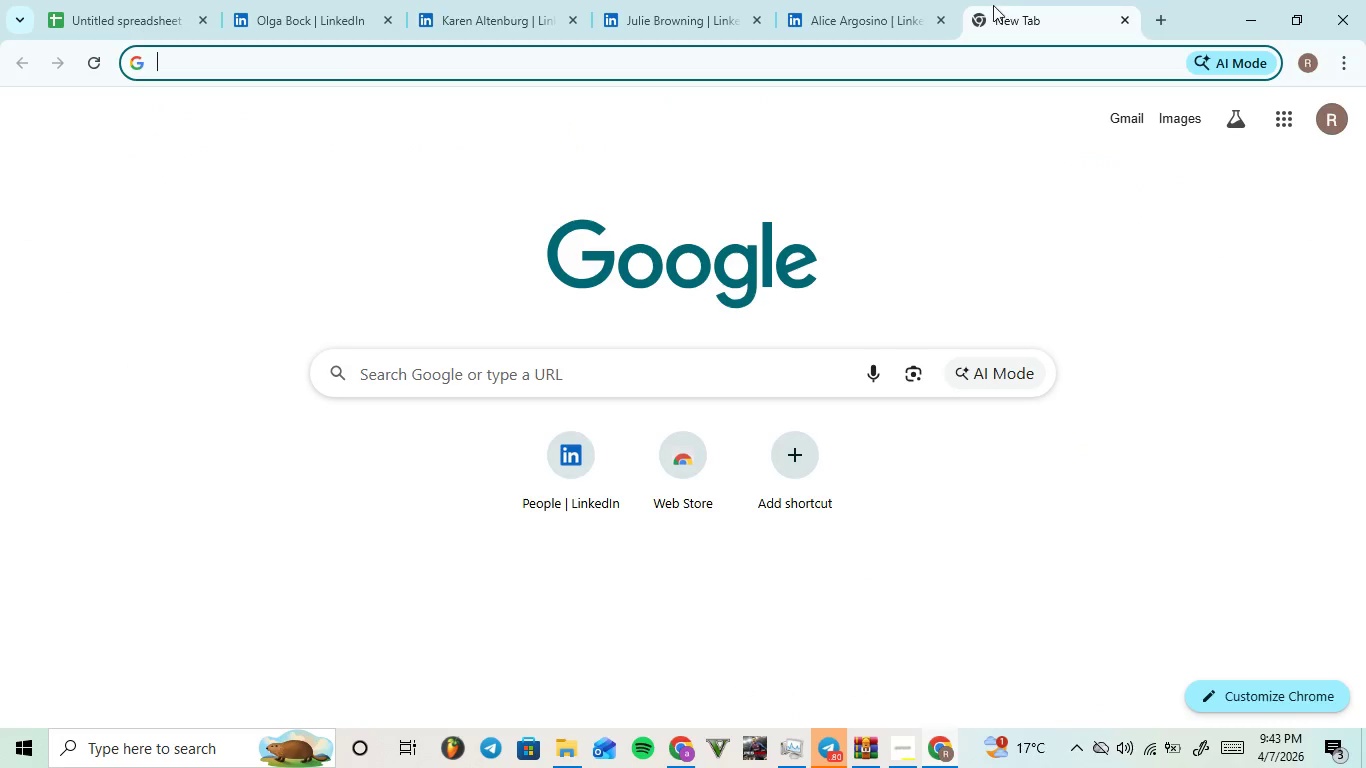 
hold_key(key=ControlLeft, duration=0.31)
 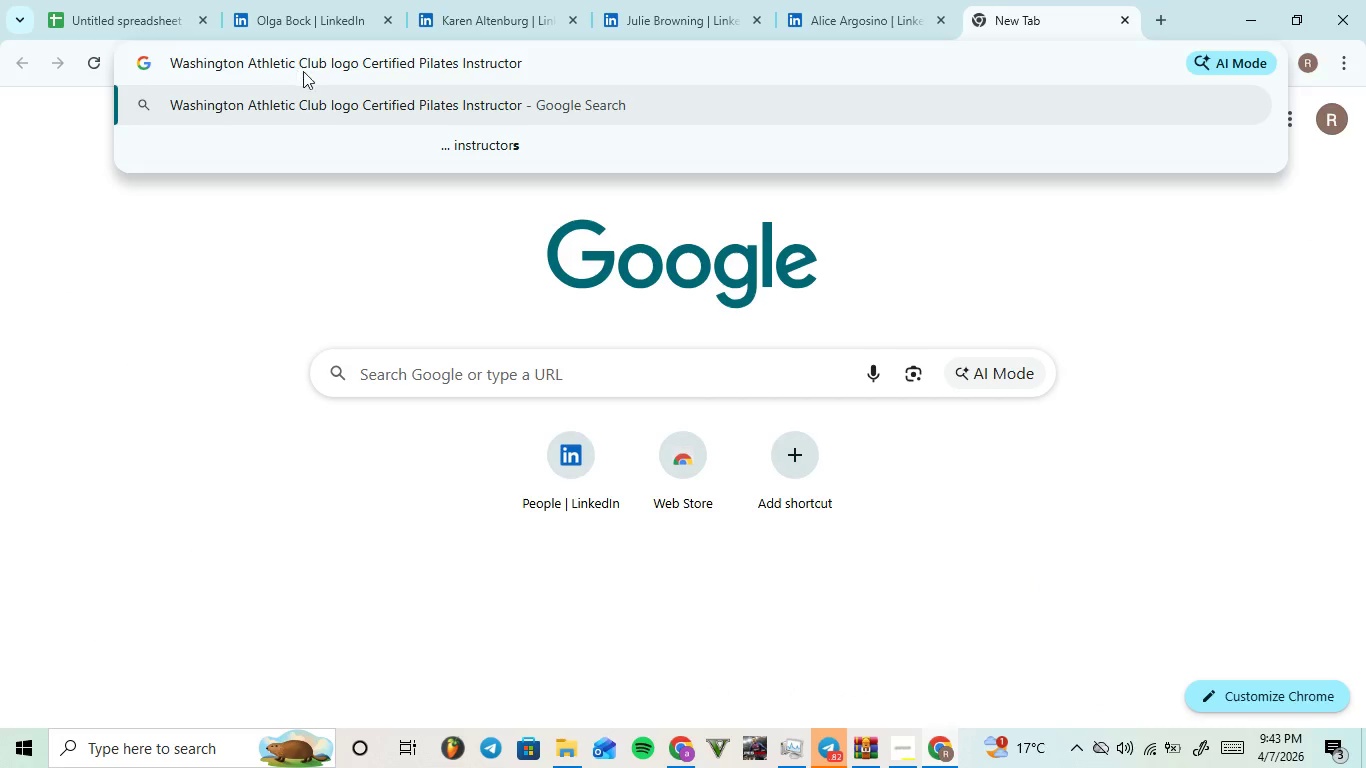 
key(V)
 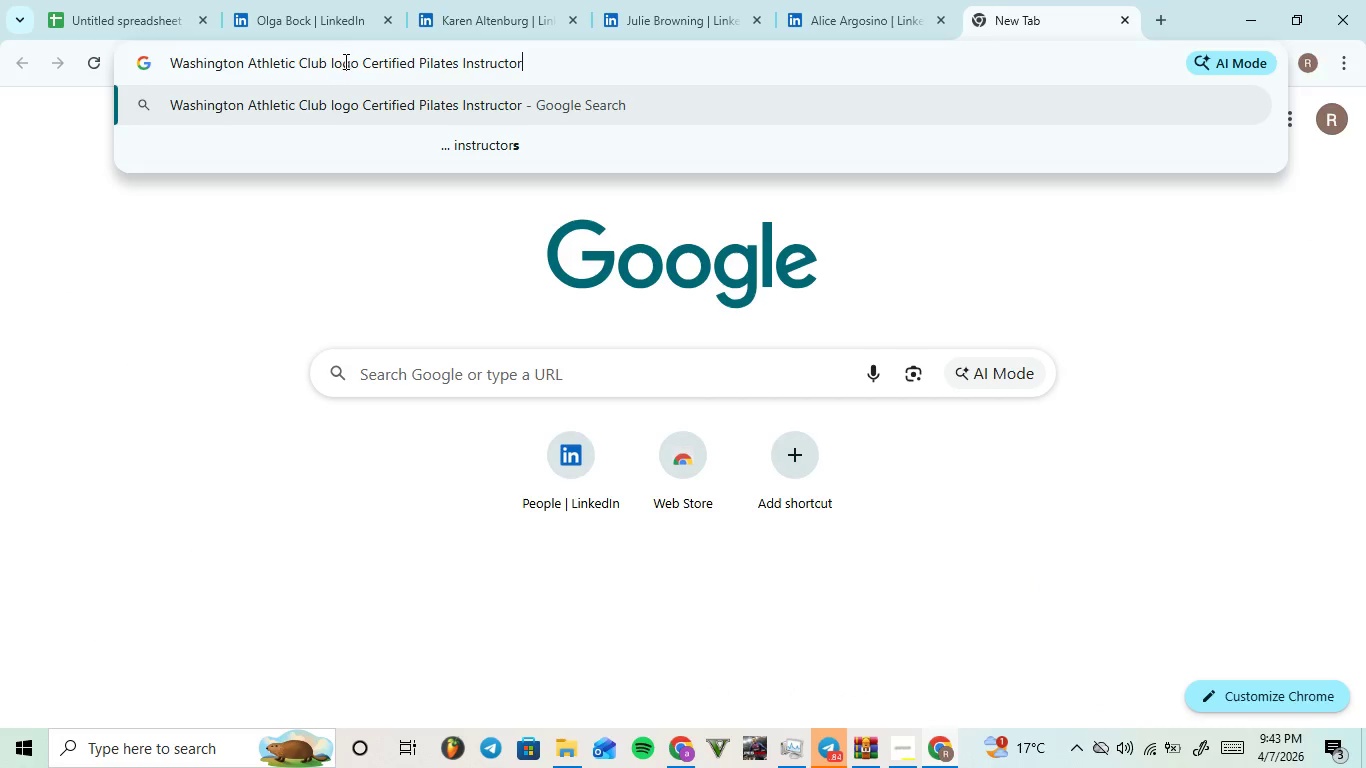 
left_click_drag(start_coordinate=[365, 61], to_coordinate=[564, 72])
 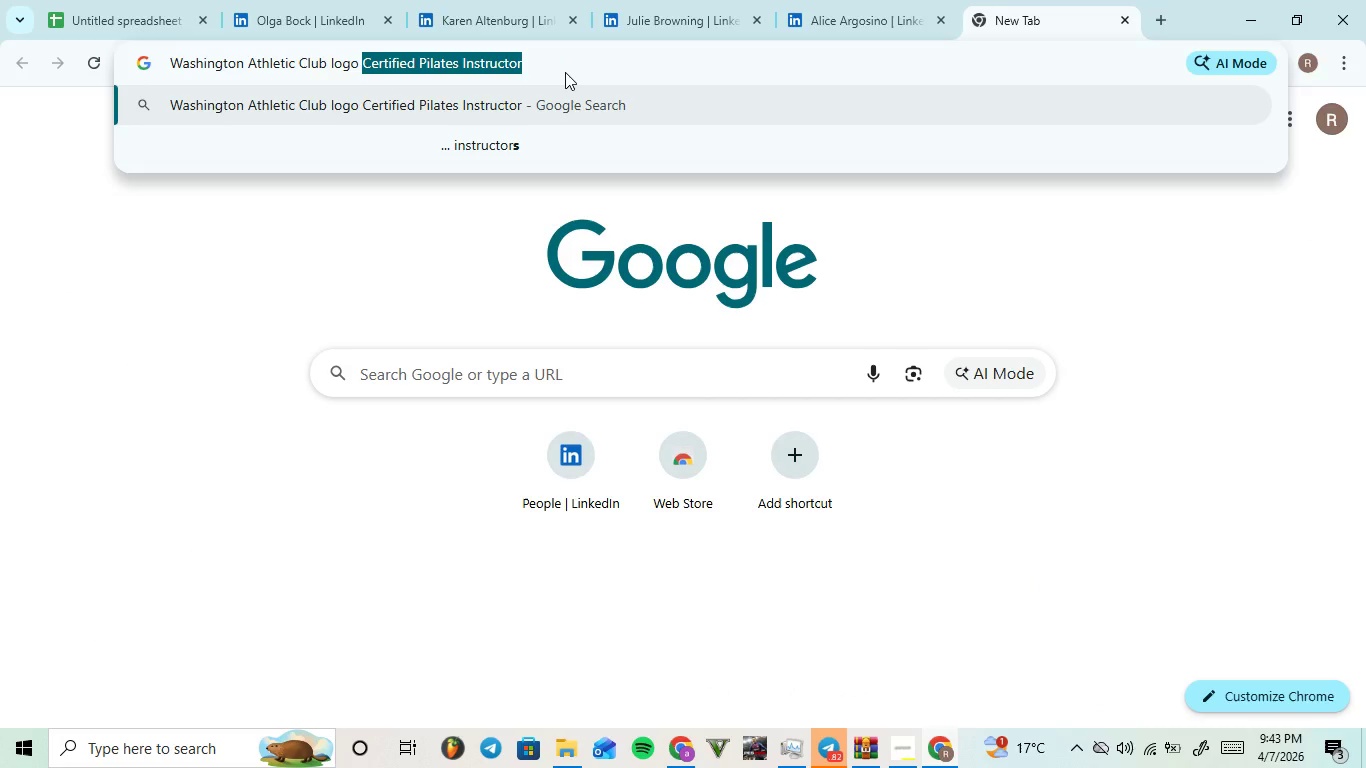 
key(Control+X)
 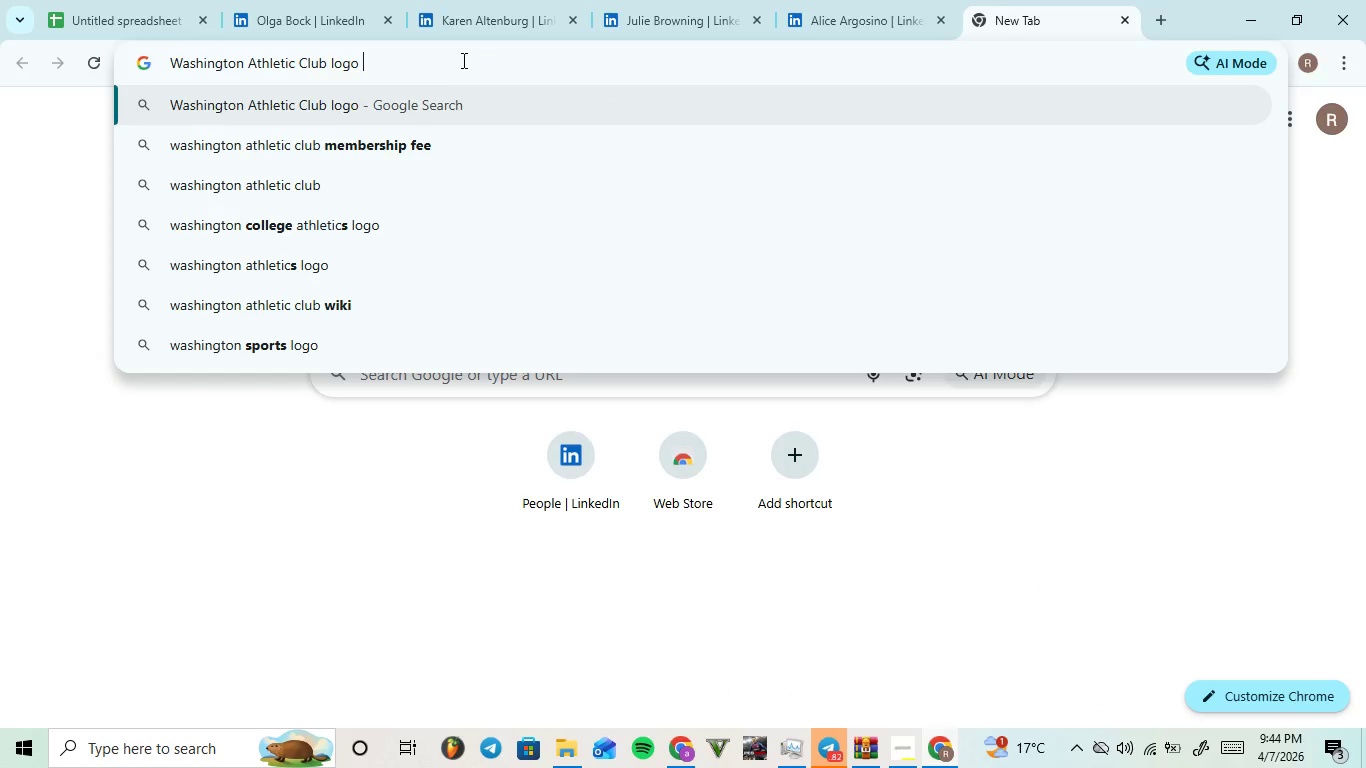 
left_click_drag(start_coordinate=[456, 56], to_coordinate=[0, 166])
 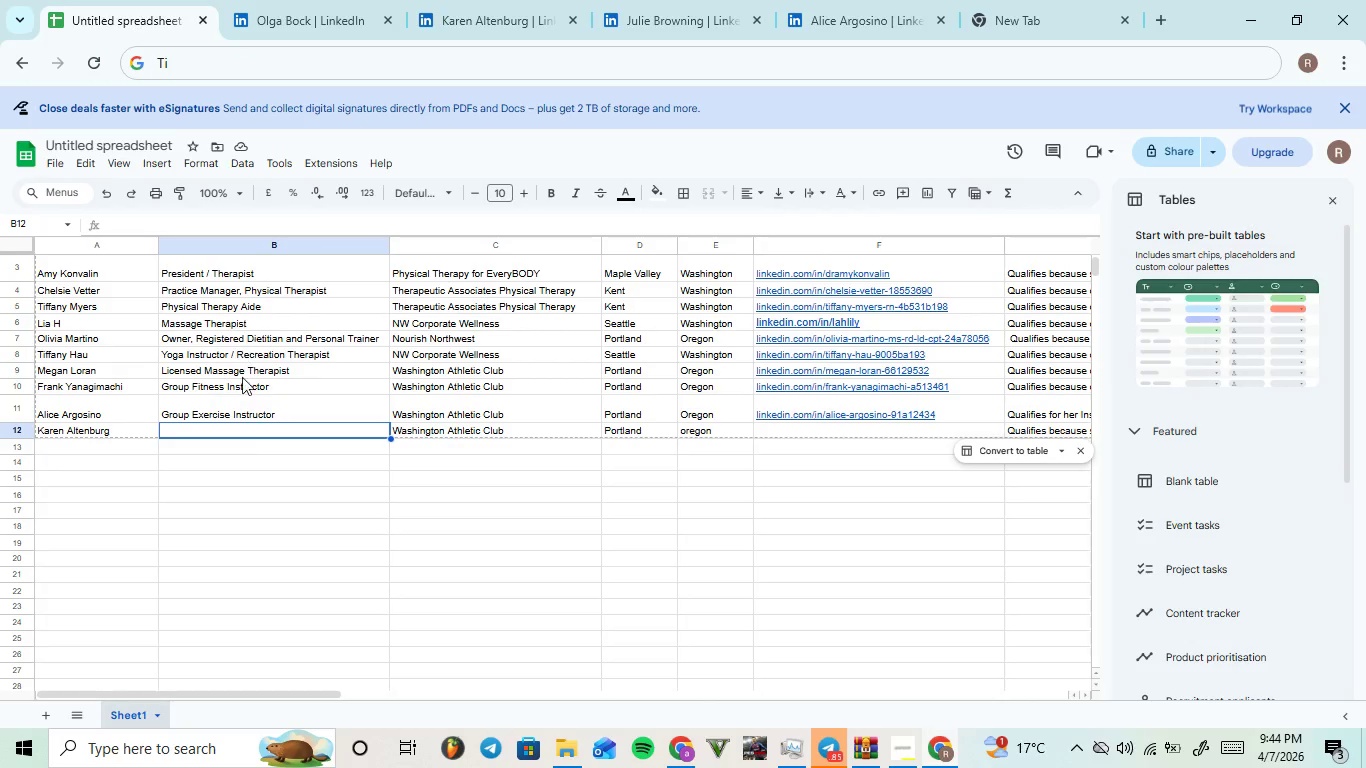 
hold_key(key=ControlLeft, duration=0.55)
 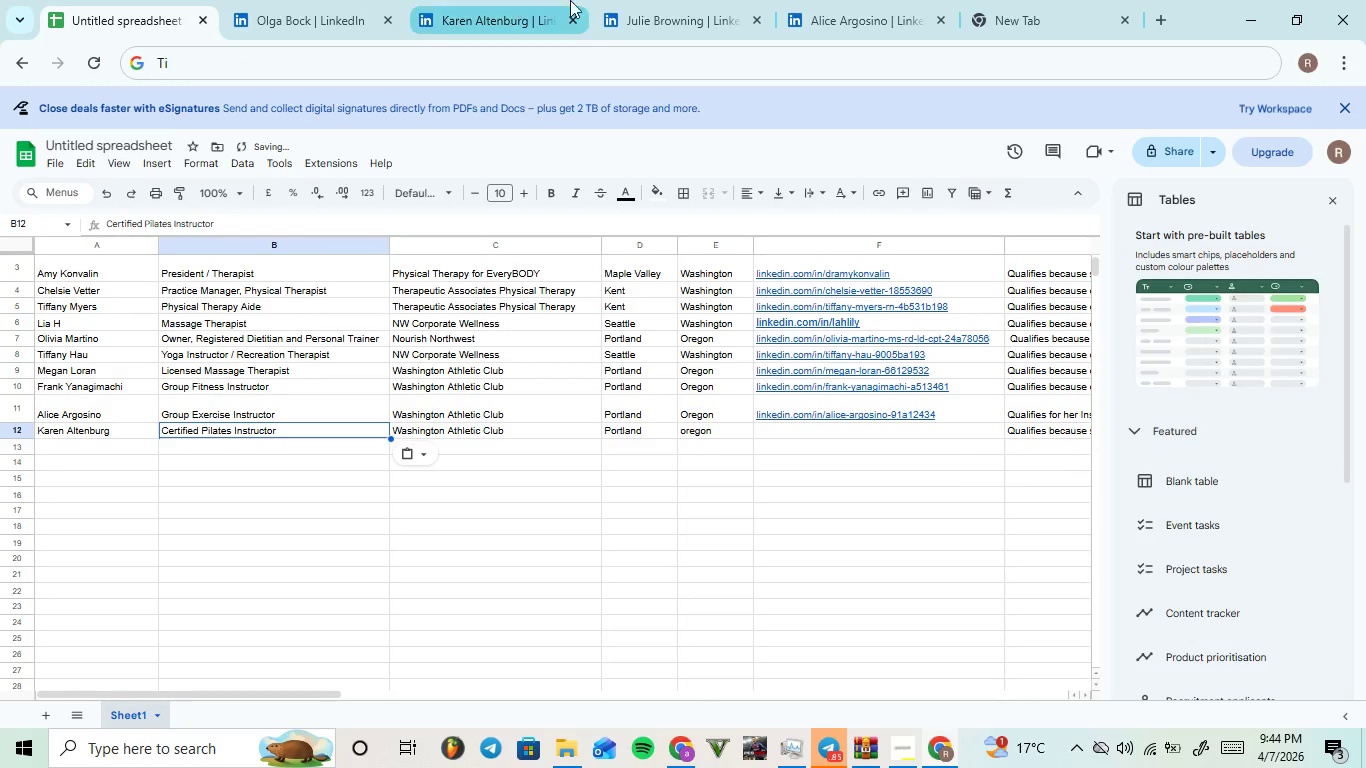 
key(V)
 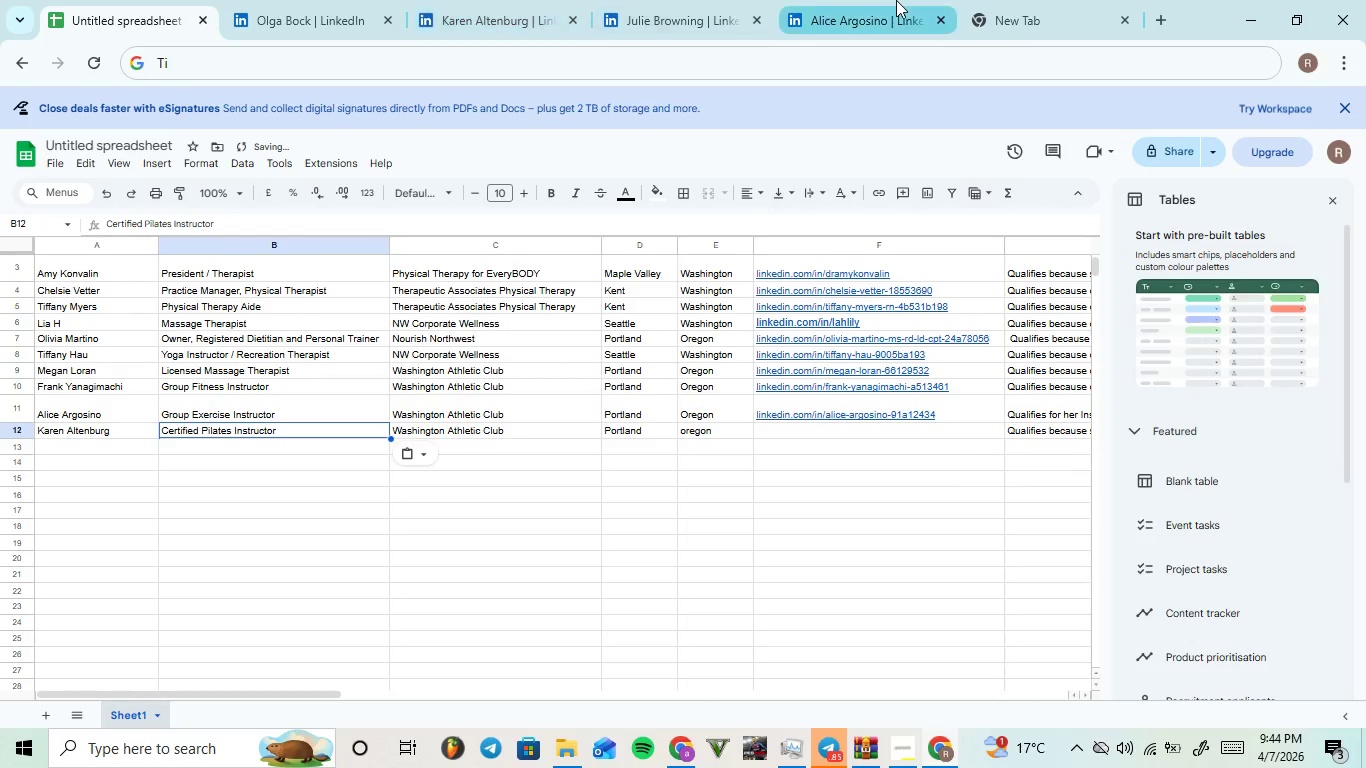 
left_click([990, 0])
 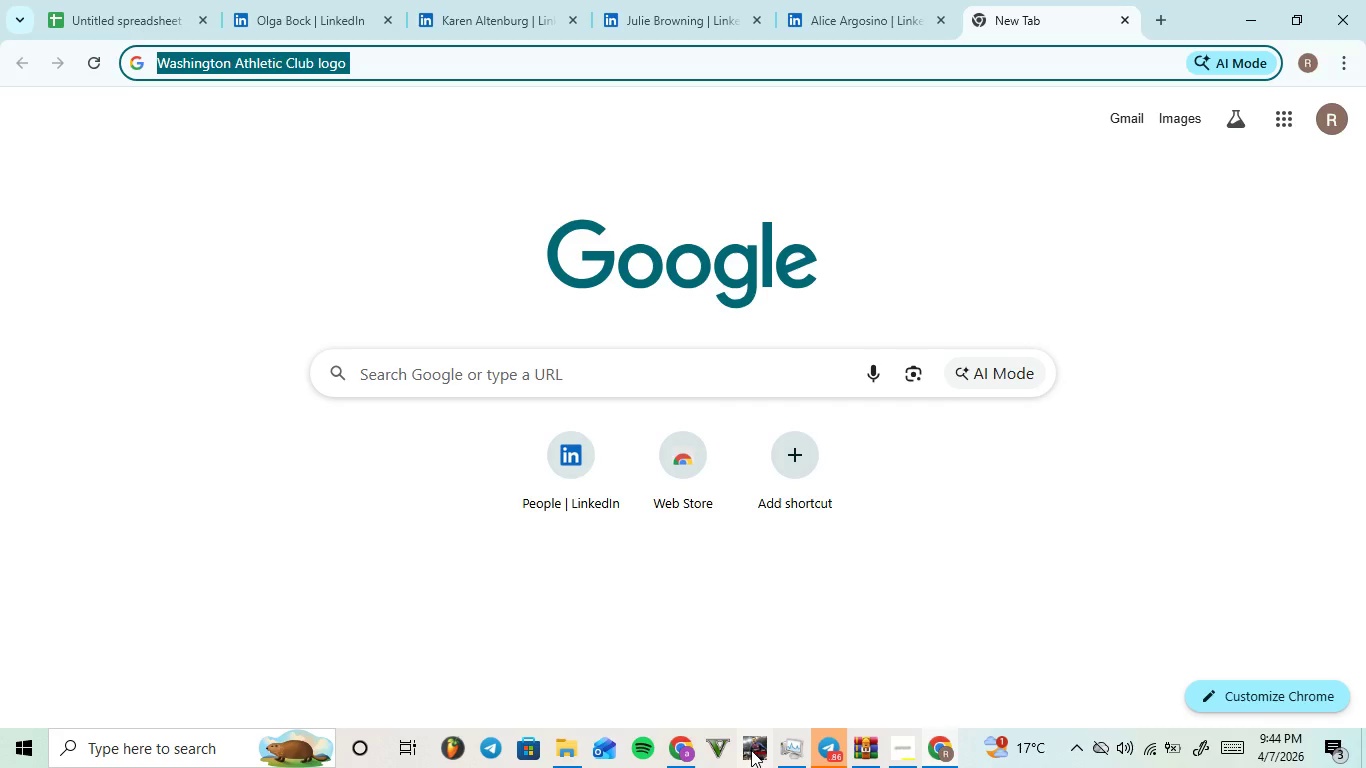 
key(NumpadDecimal)
 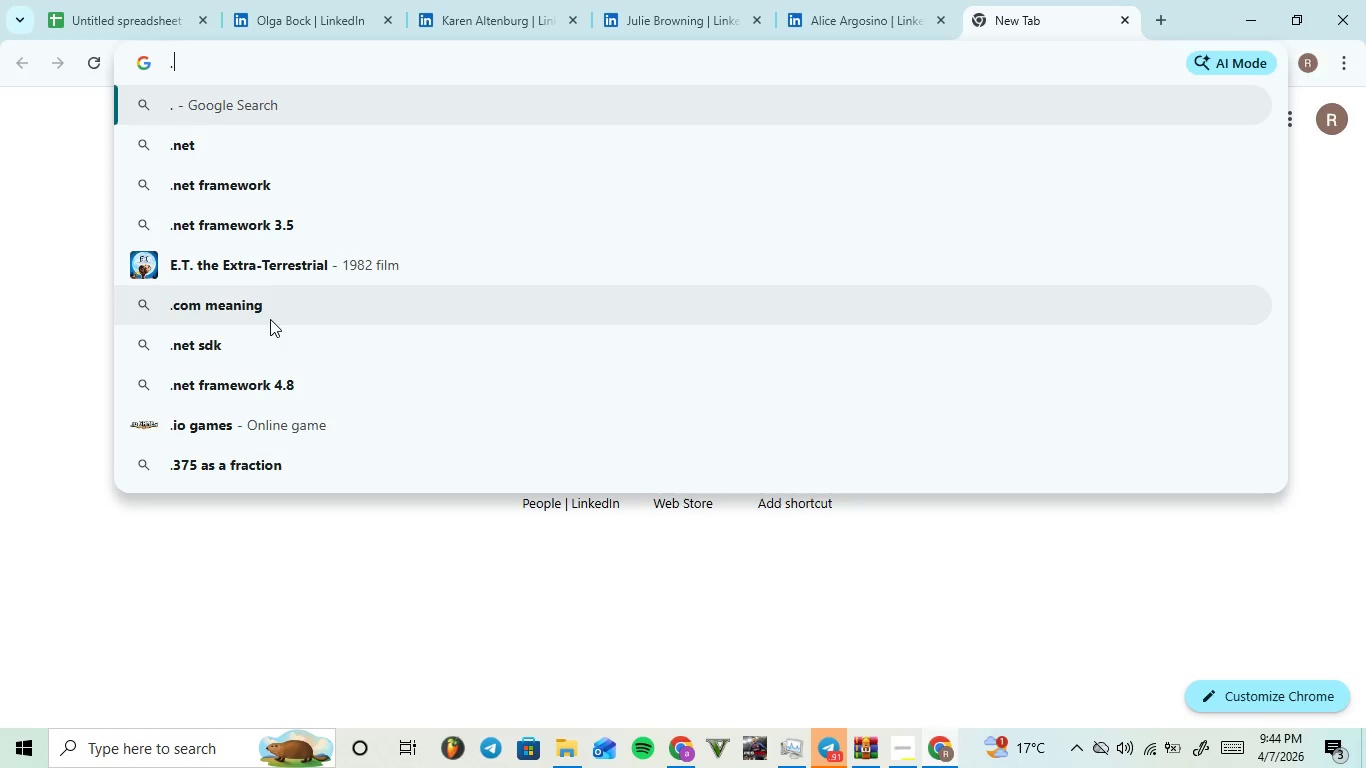 
key(Backspace)
 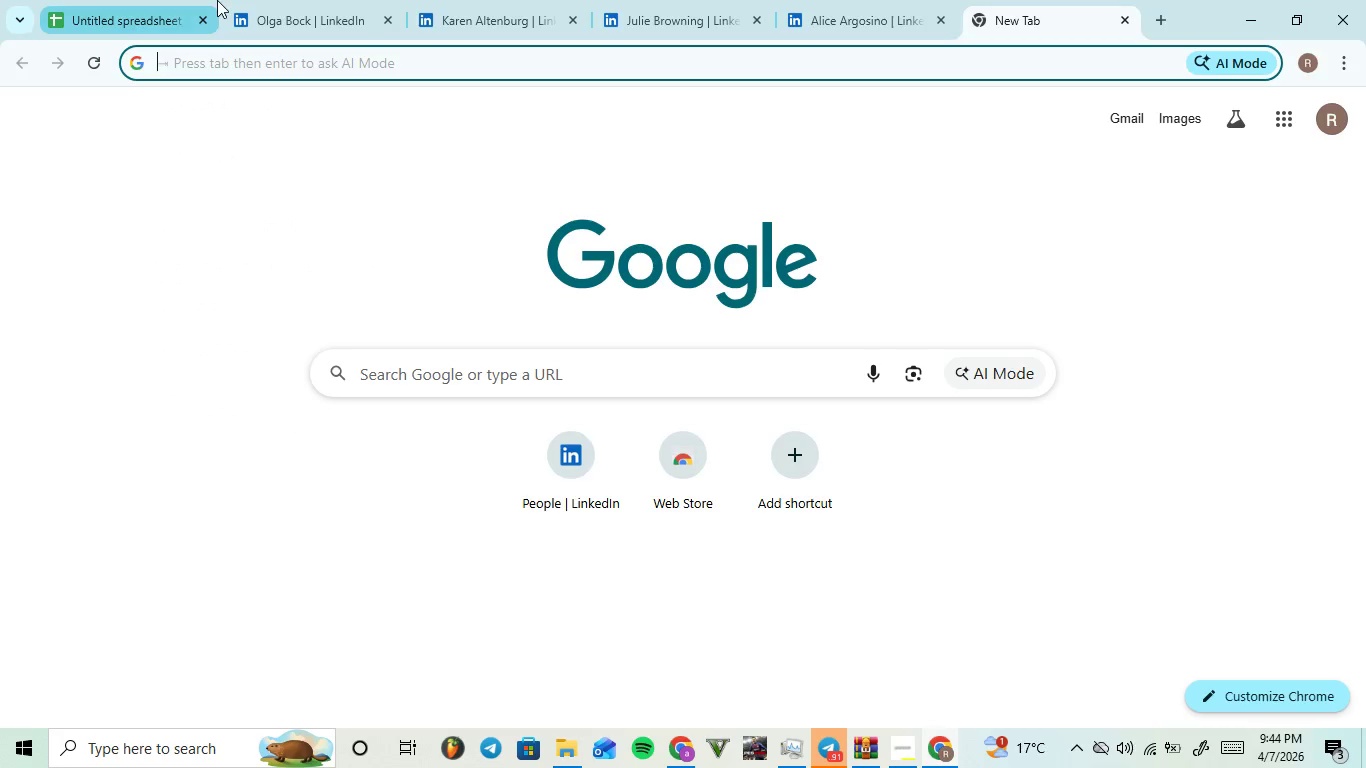 
left_click([170, 0])
 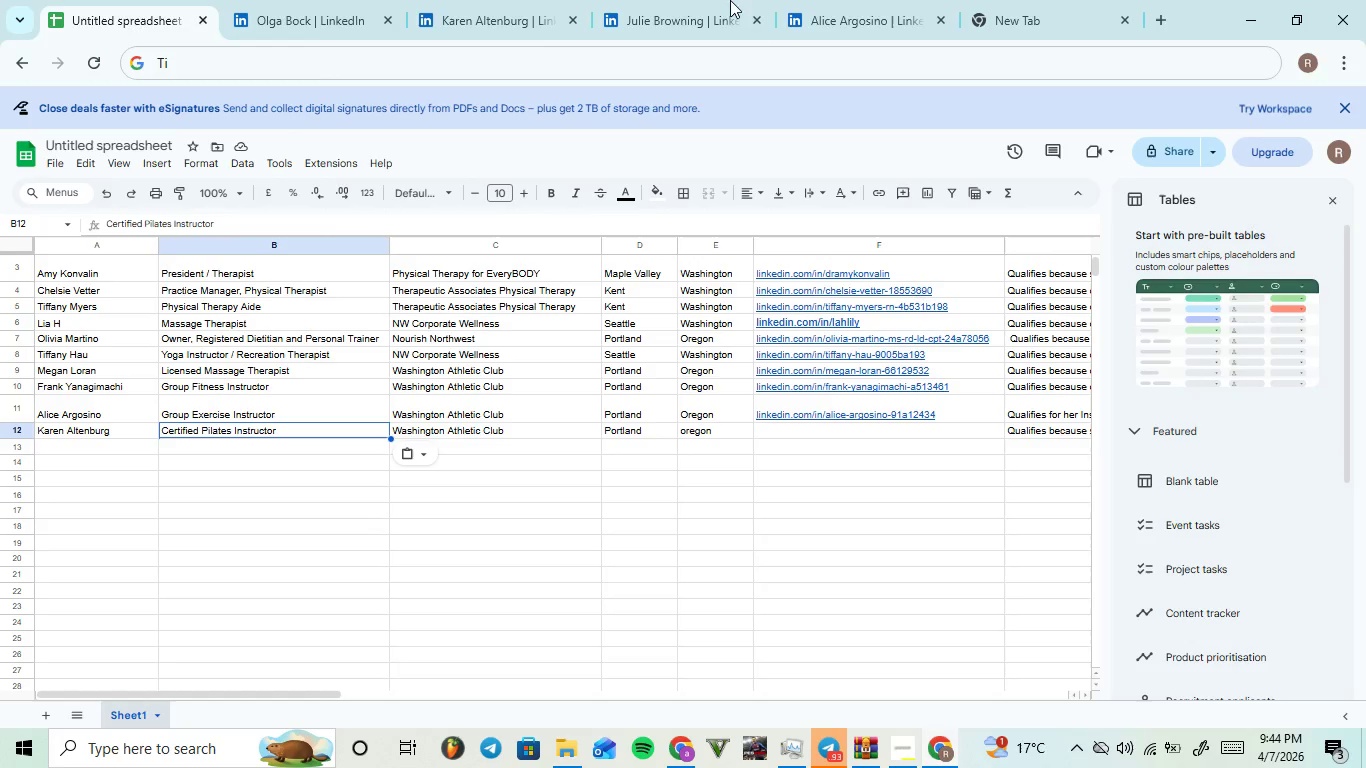 
left_click([668, 1])
 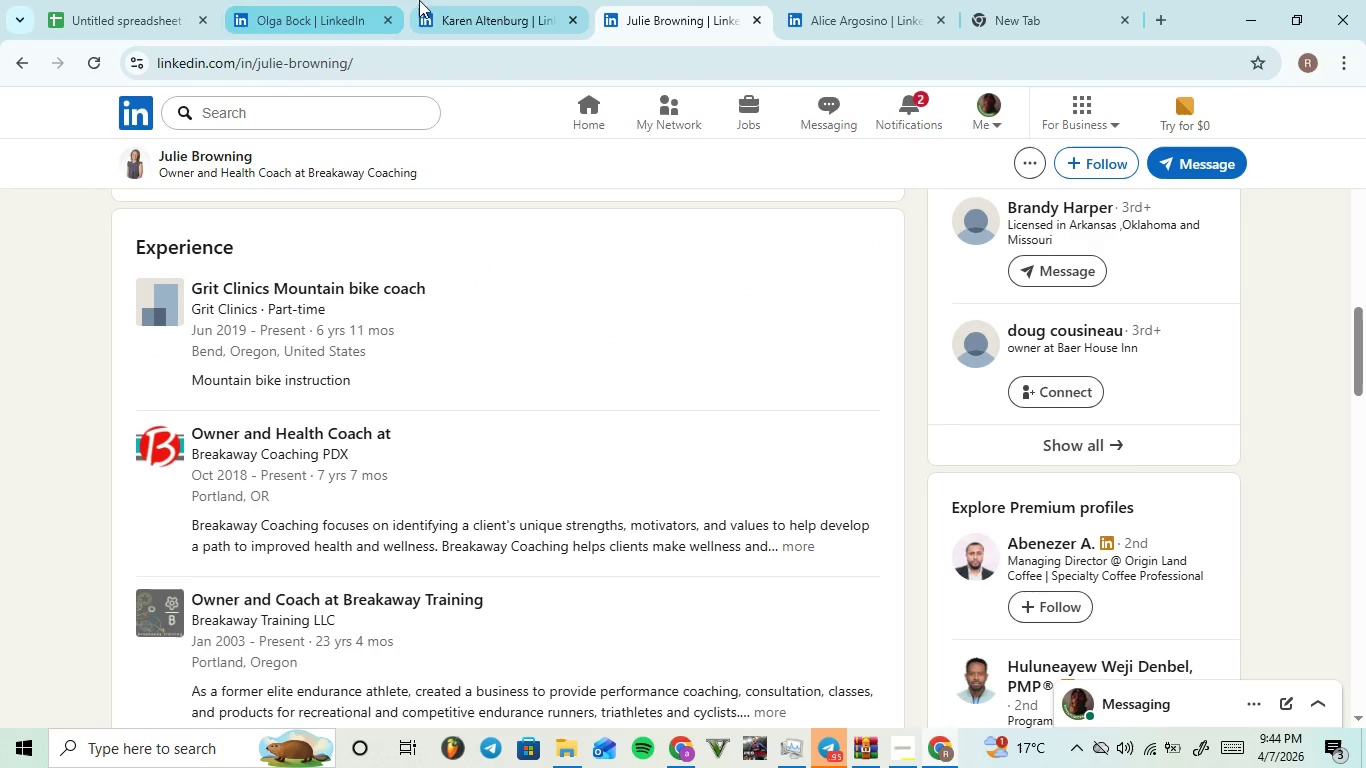 
left_click([548, 0])
 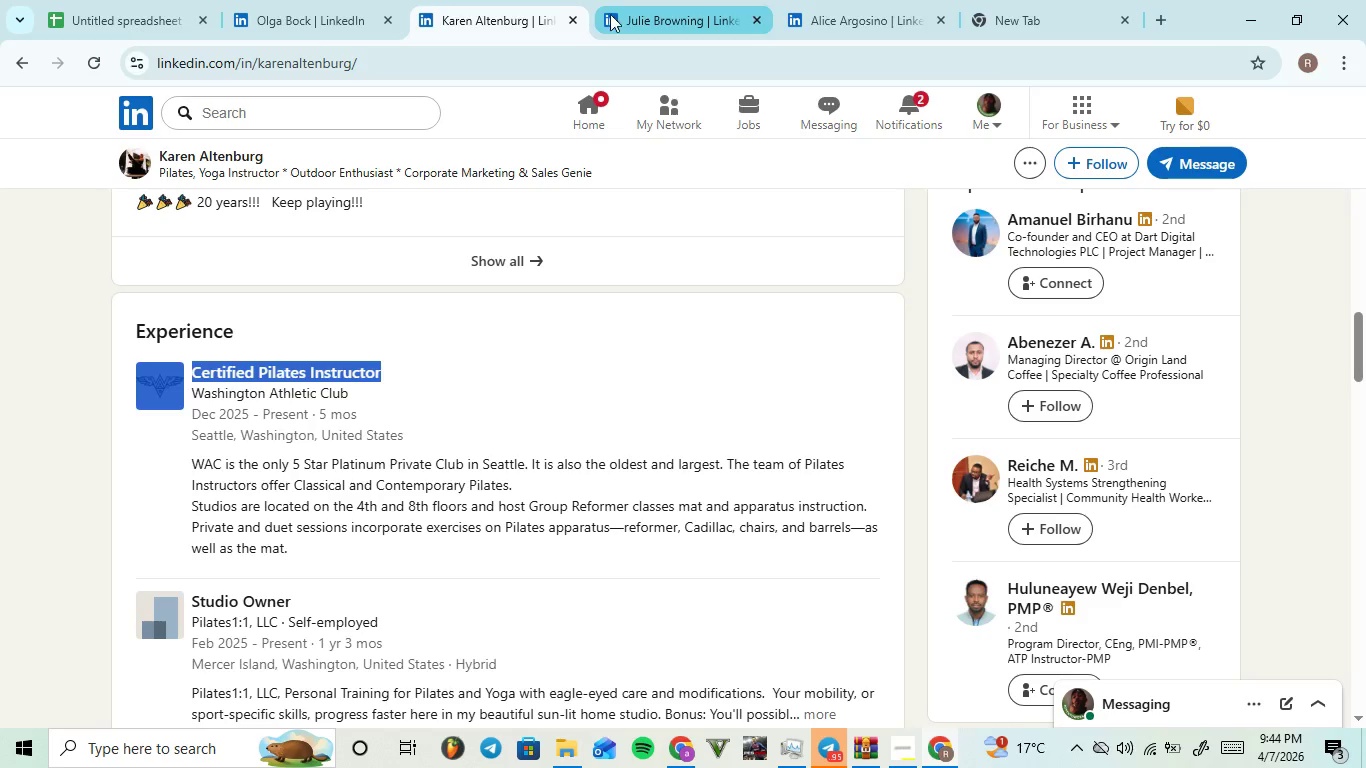 
scroll: coordinate [469, 246], scroll_direction: up, amount: 11.0
 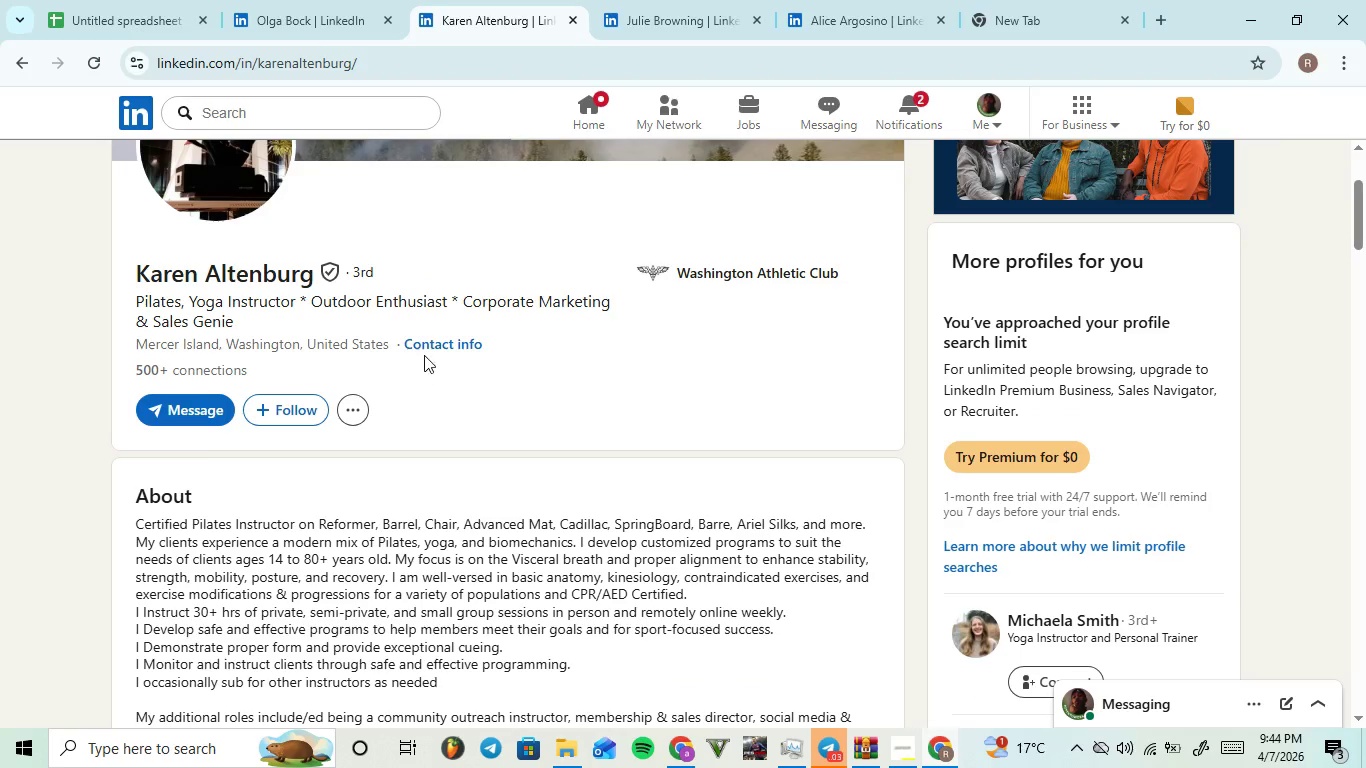 
left_click([427, 351])
 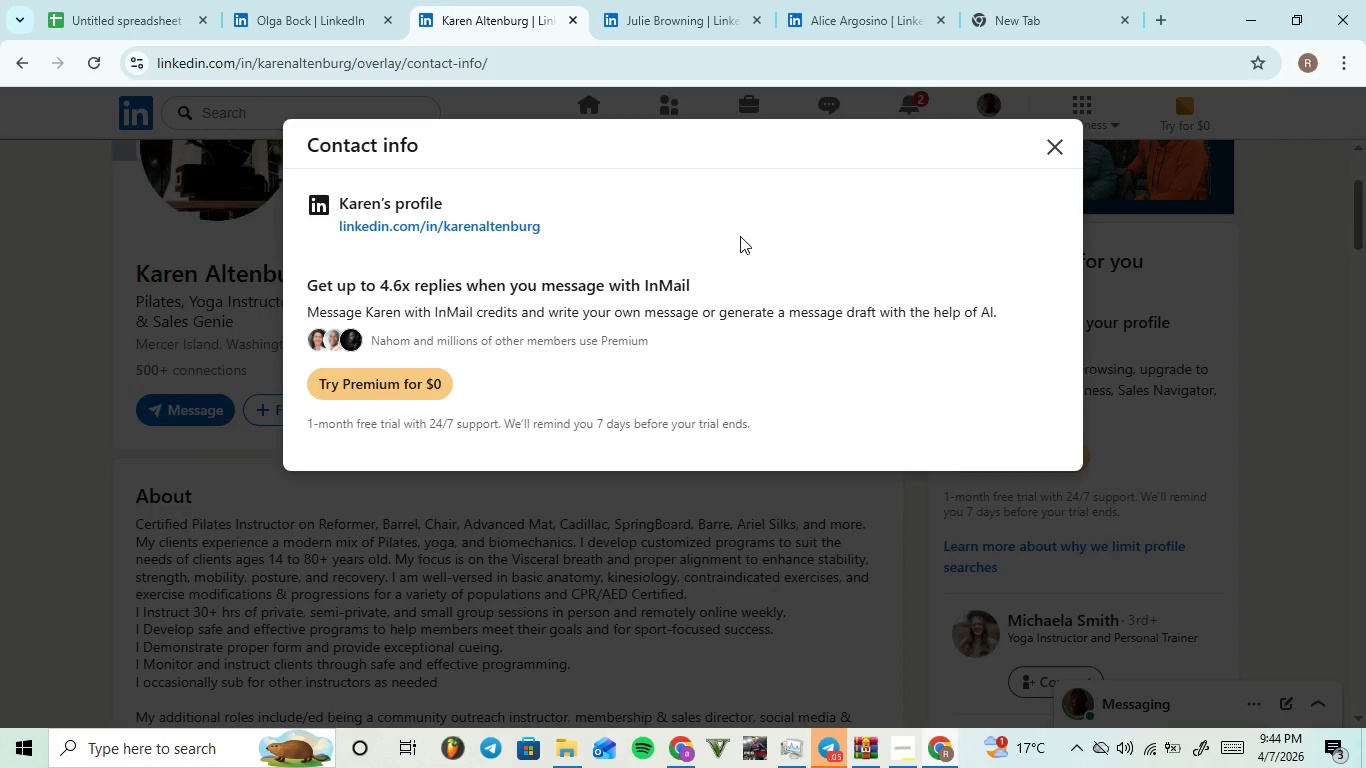 
left_click_drag(start_coordinate=[645, 222], to_coordinate=[339, 230])
 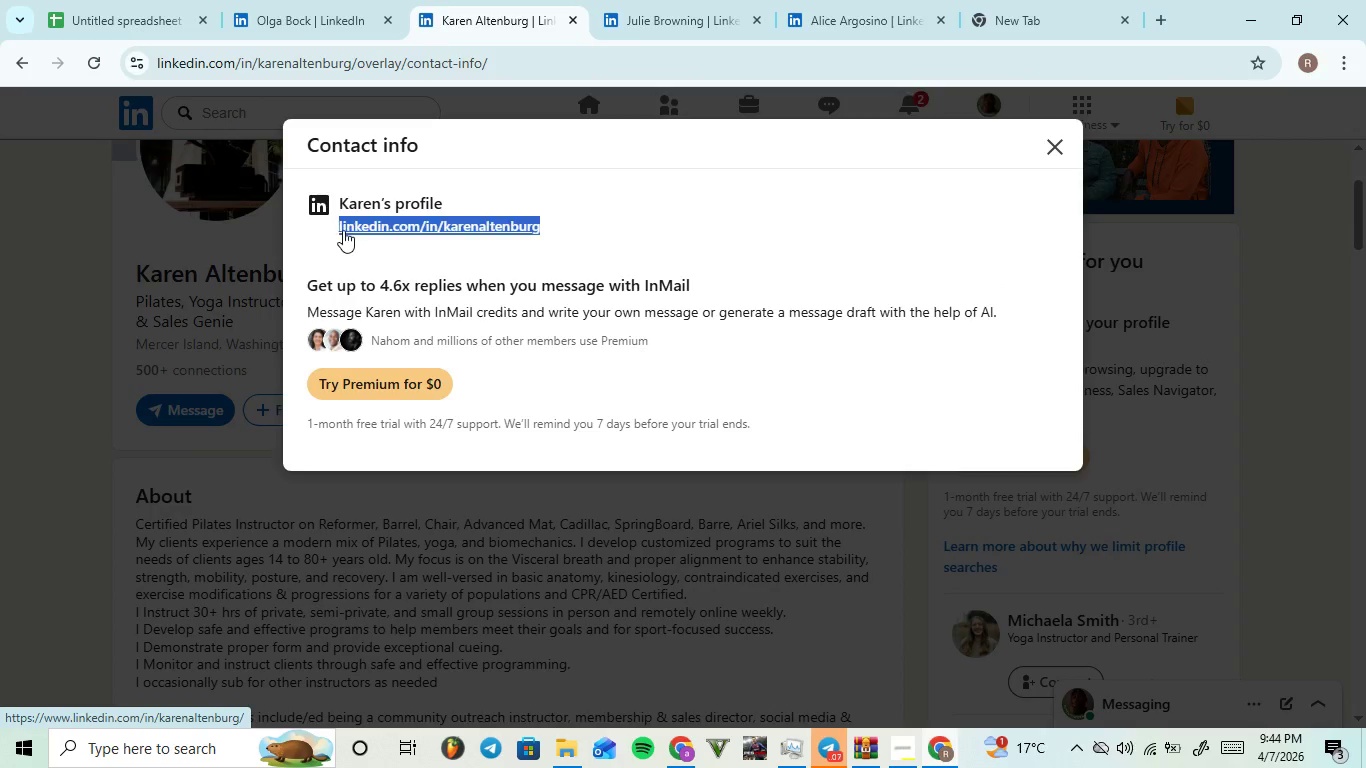 
key(Control+C)
 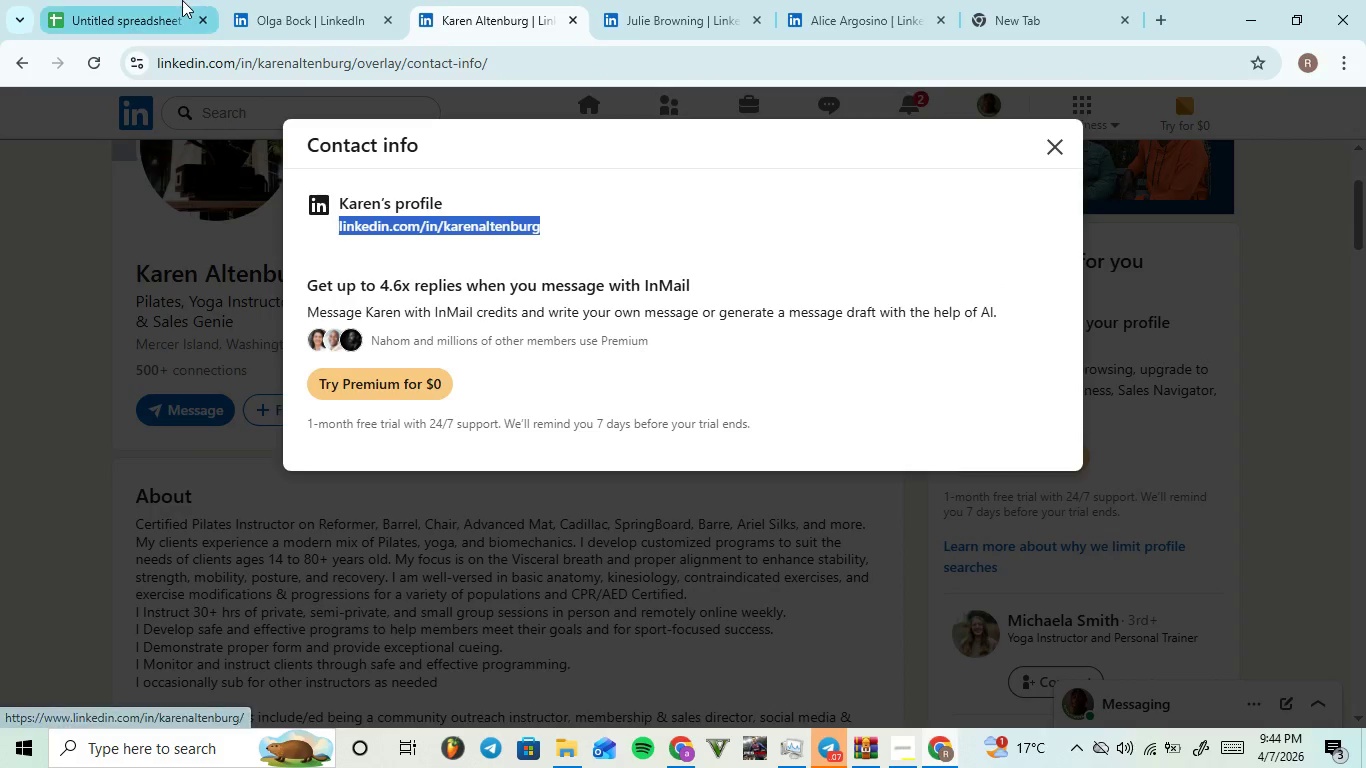 
left_click([167, 0])
 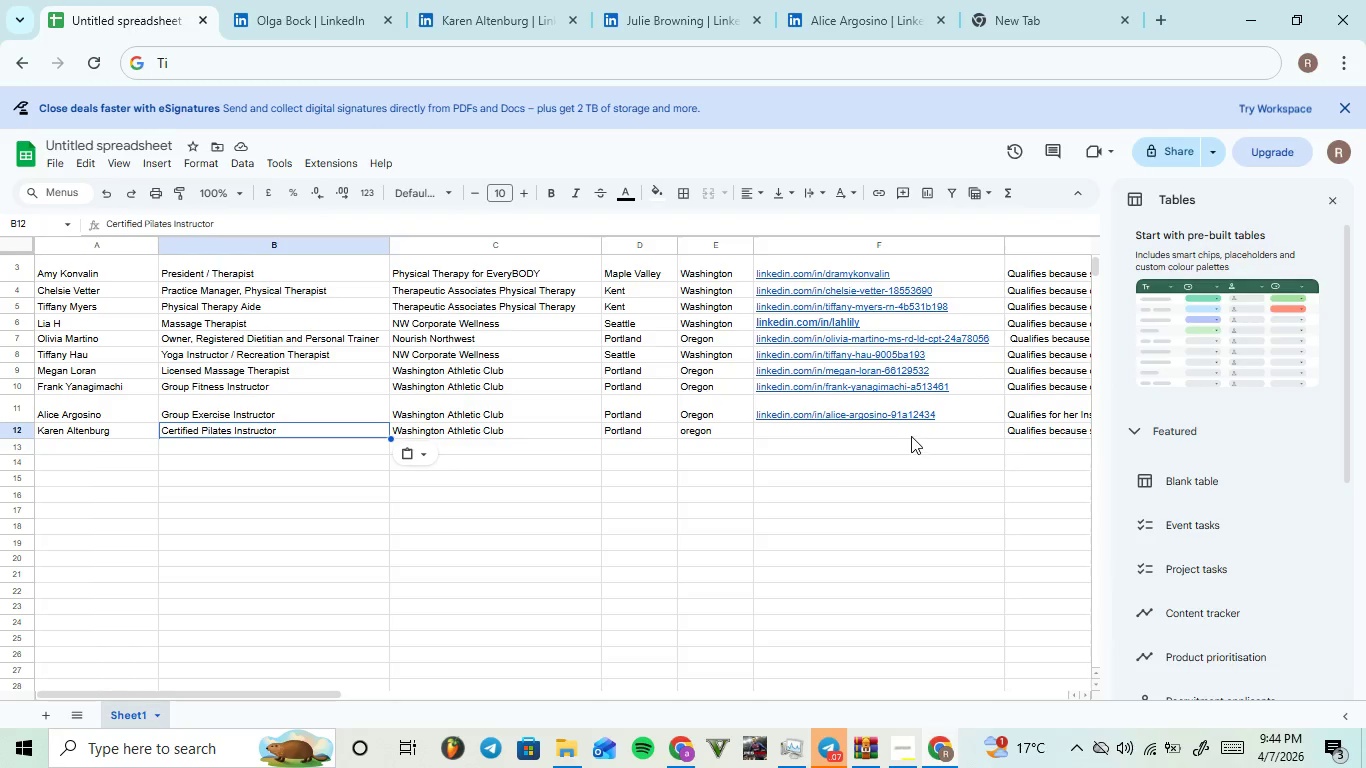 
left_click([909, 430])
 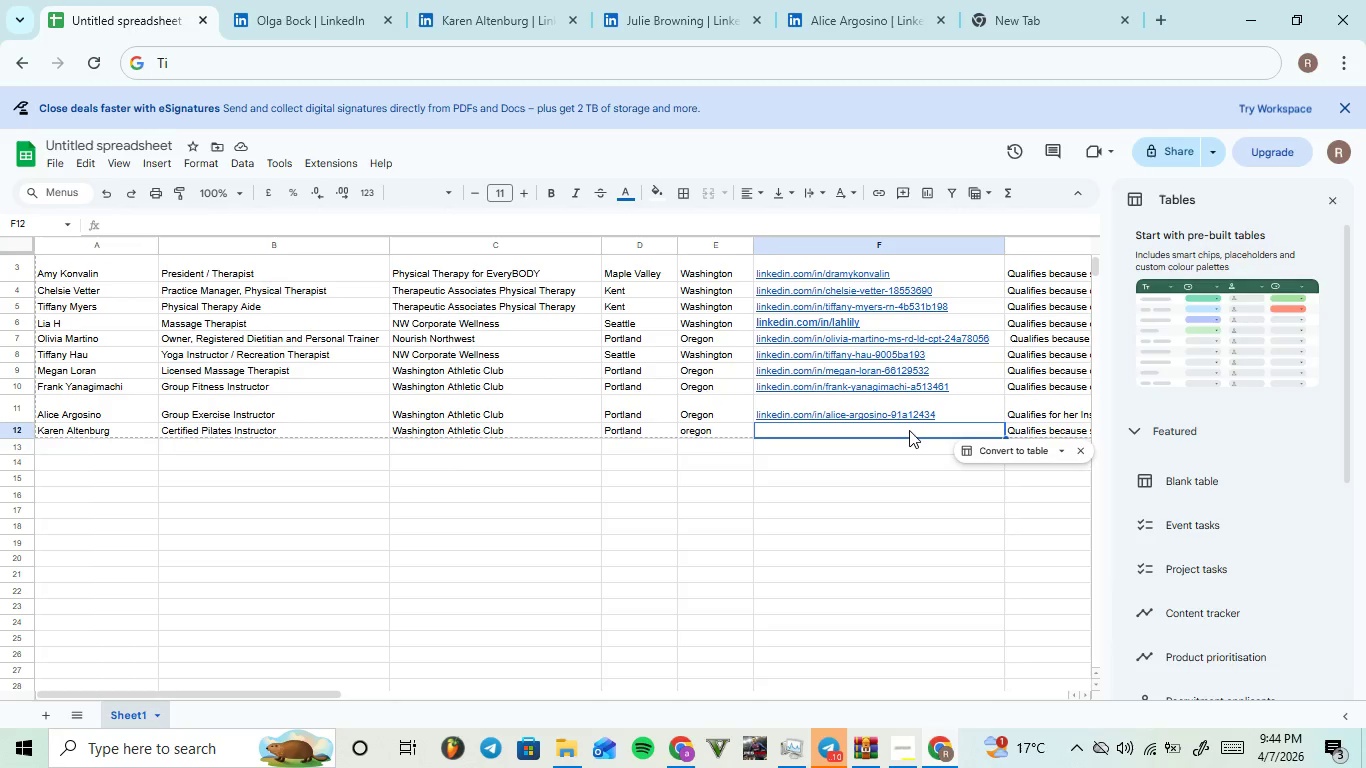 
key(Control+V)
 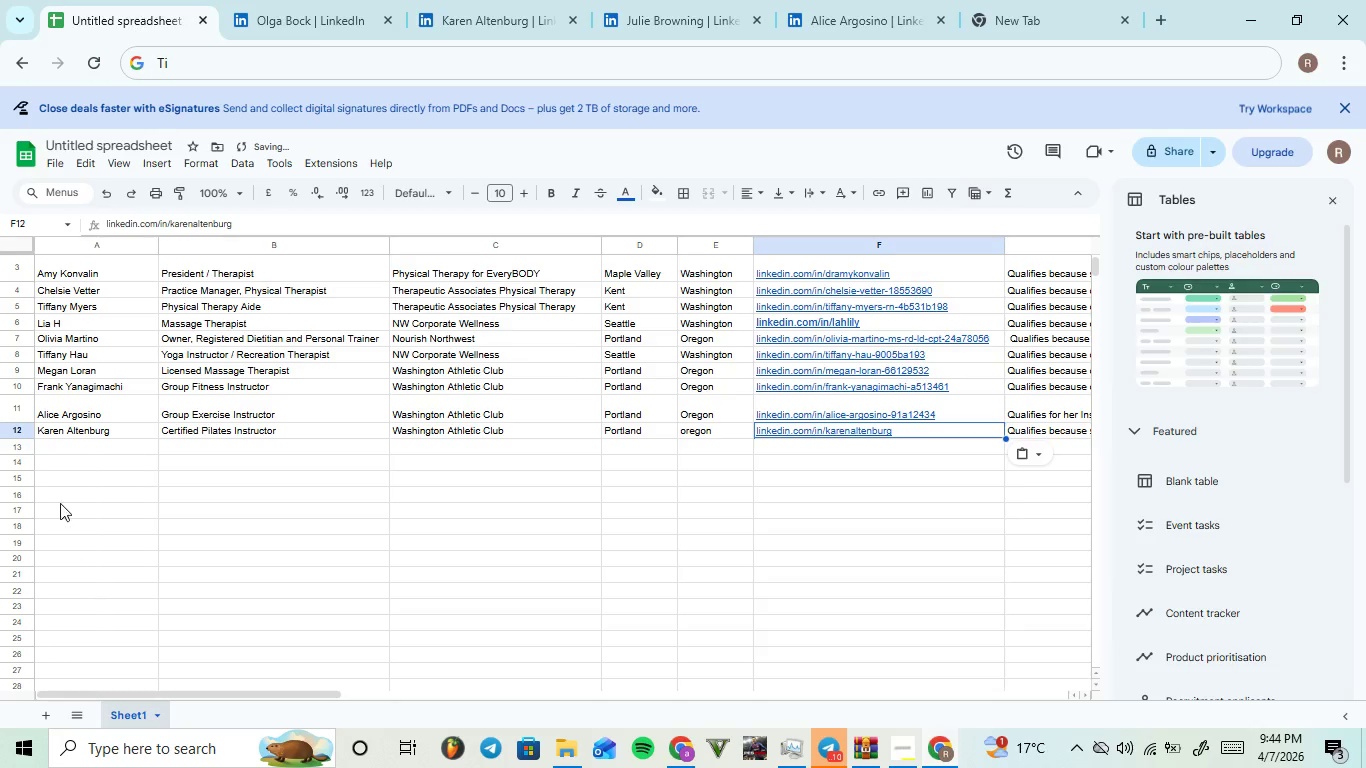 
left_click([60, 444])
 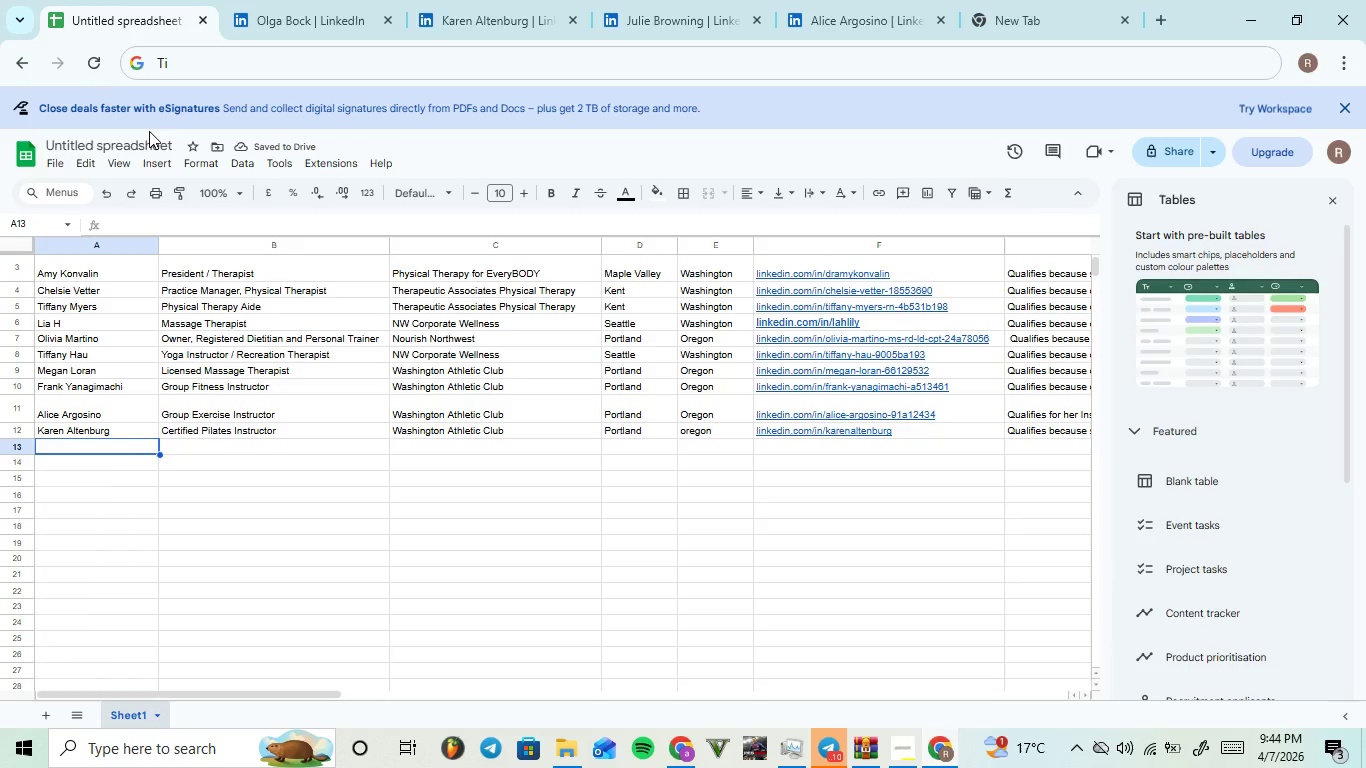 
left_click([297, 0])
 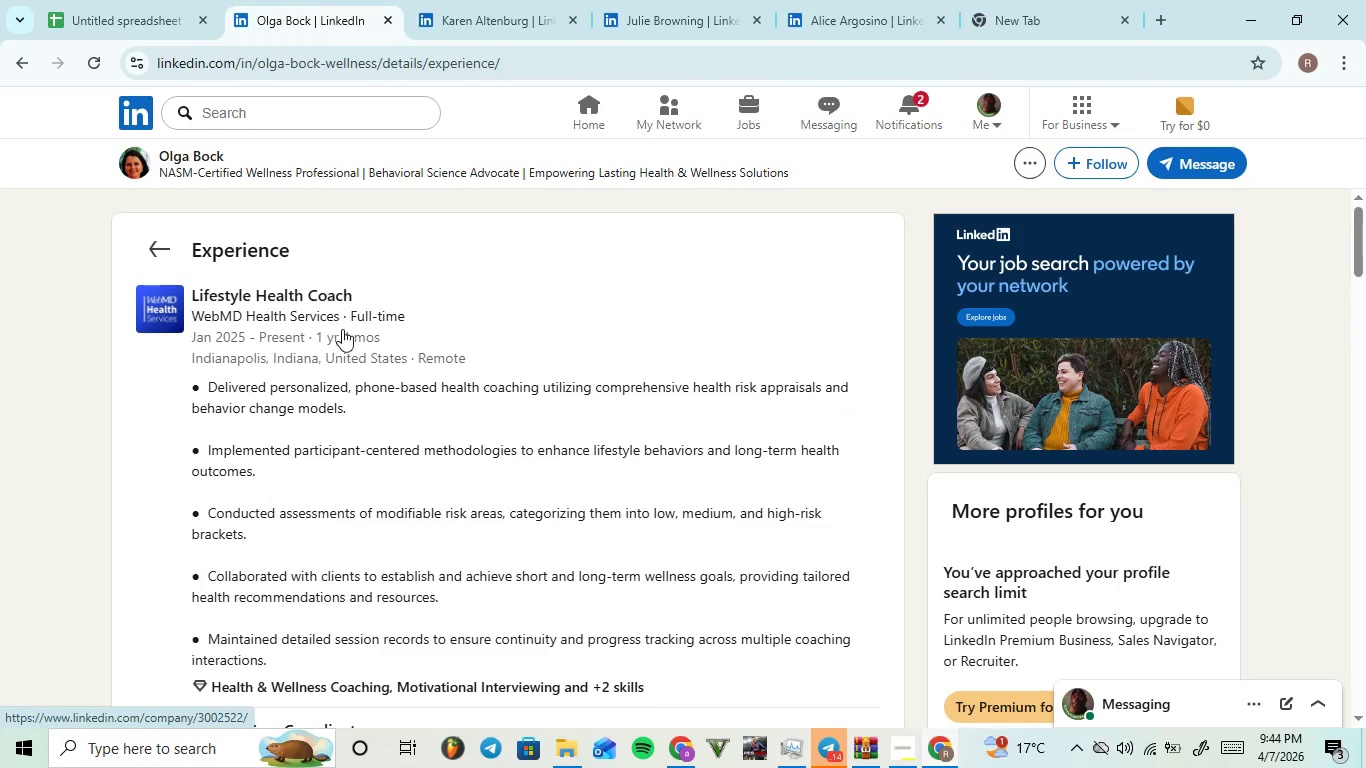 
wait(5.01)
 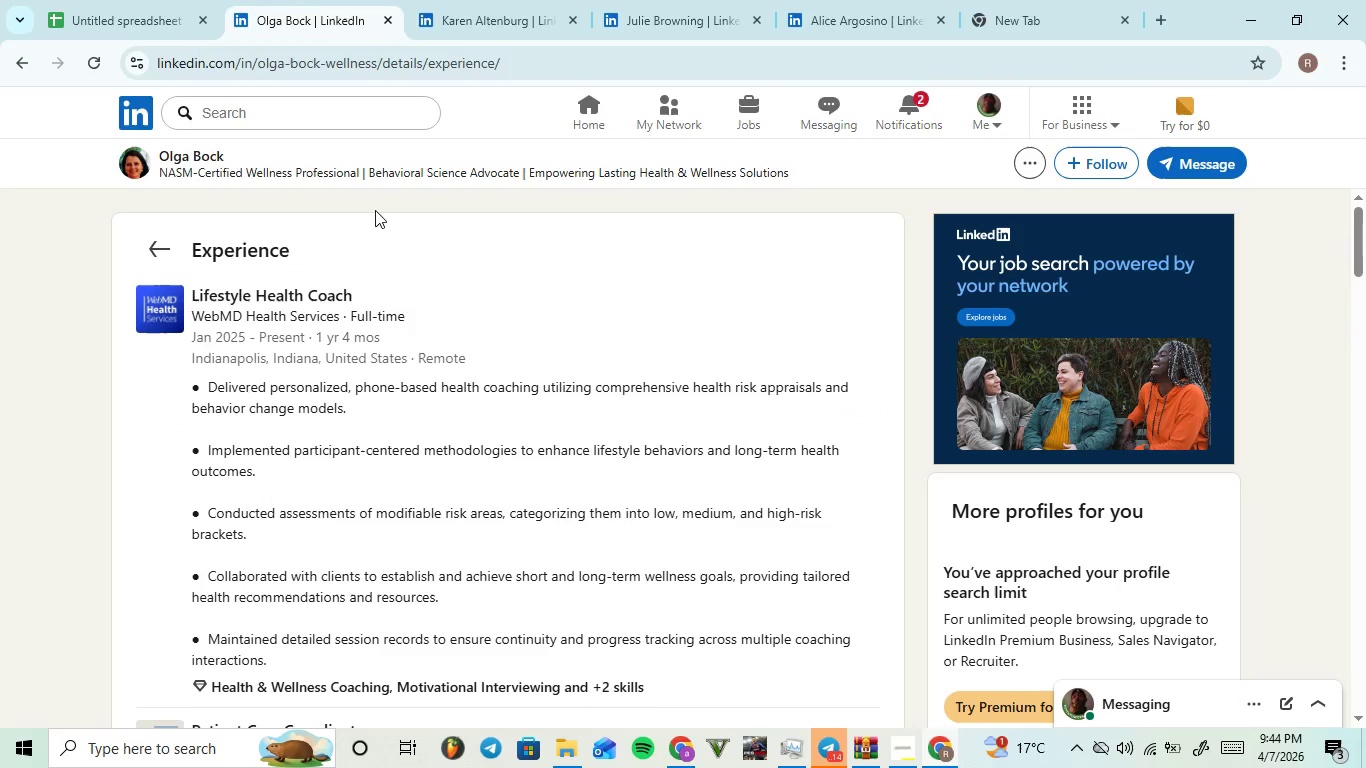 
left_click_drag(start_coordinate=[367, 269], to_coordinate=[353, 295])
 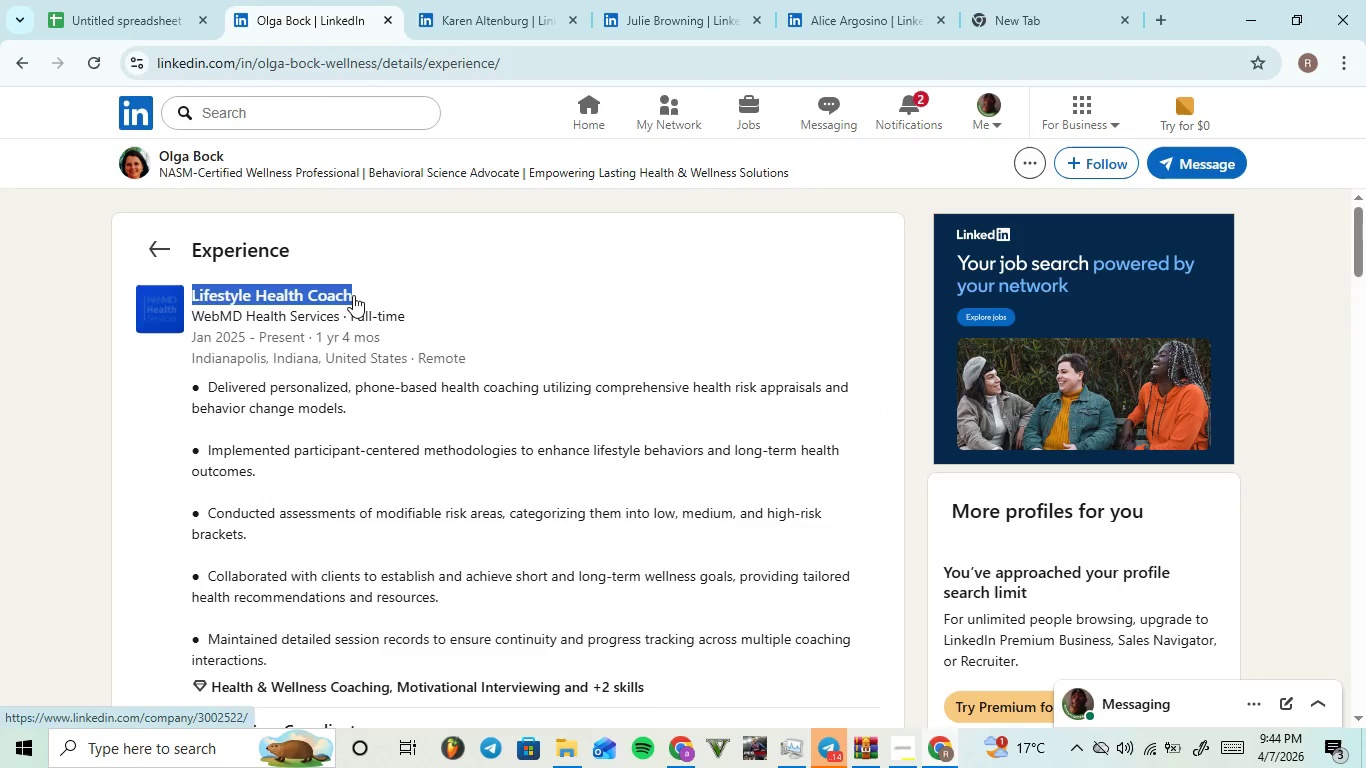 
key(Control+C)
 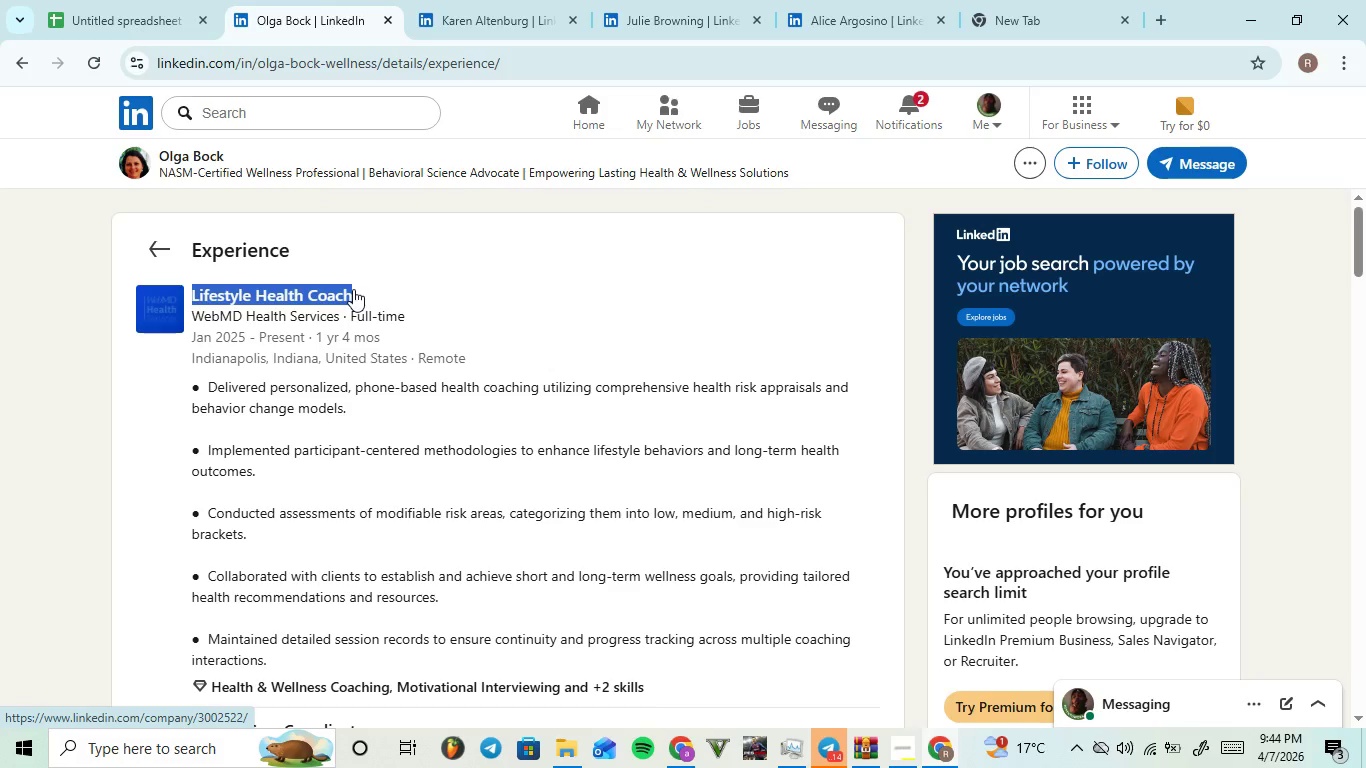 
key(Control+C)
 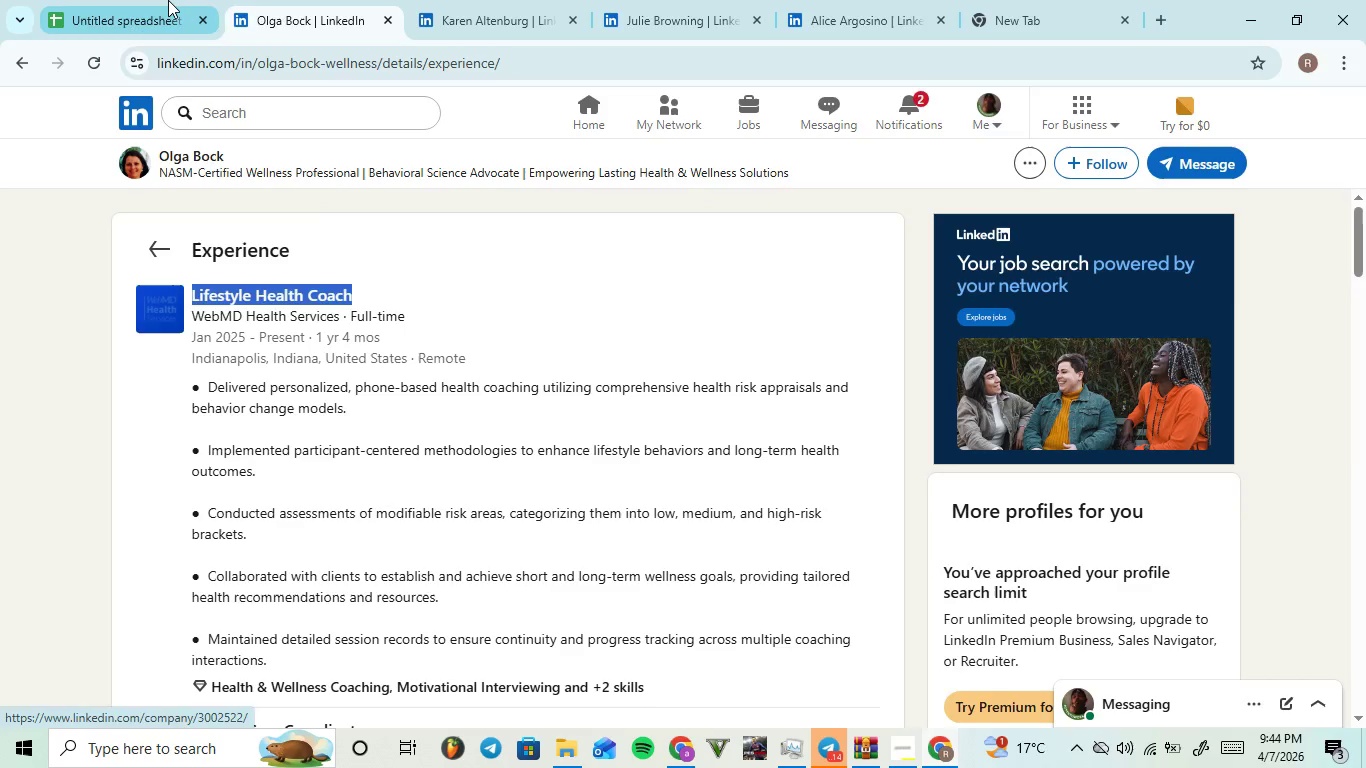 
left_click([168, 0])
 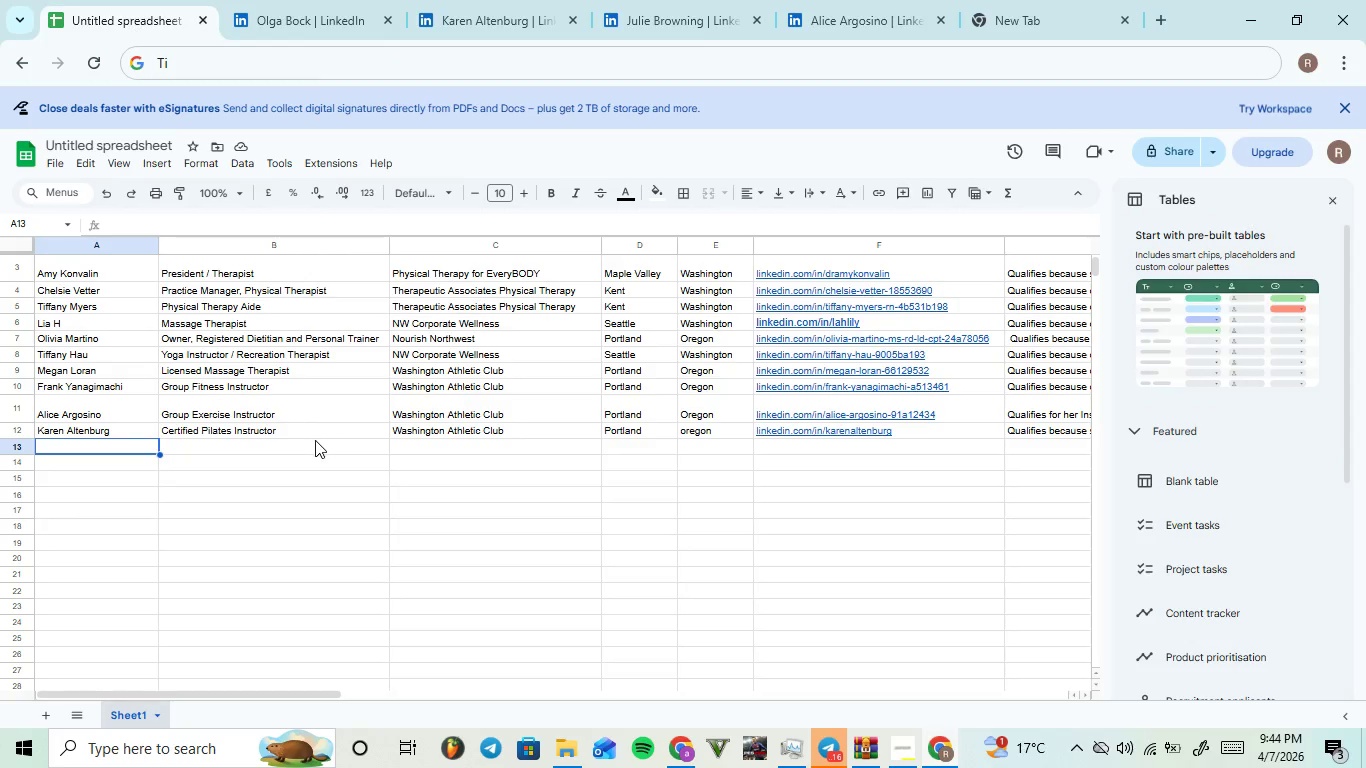 
left_click([314, 442])
 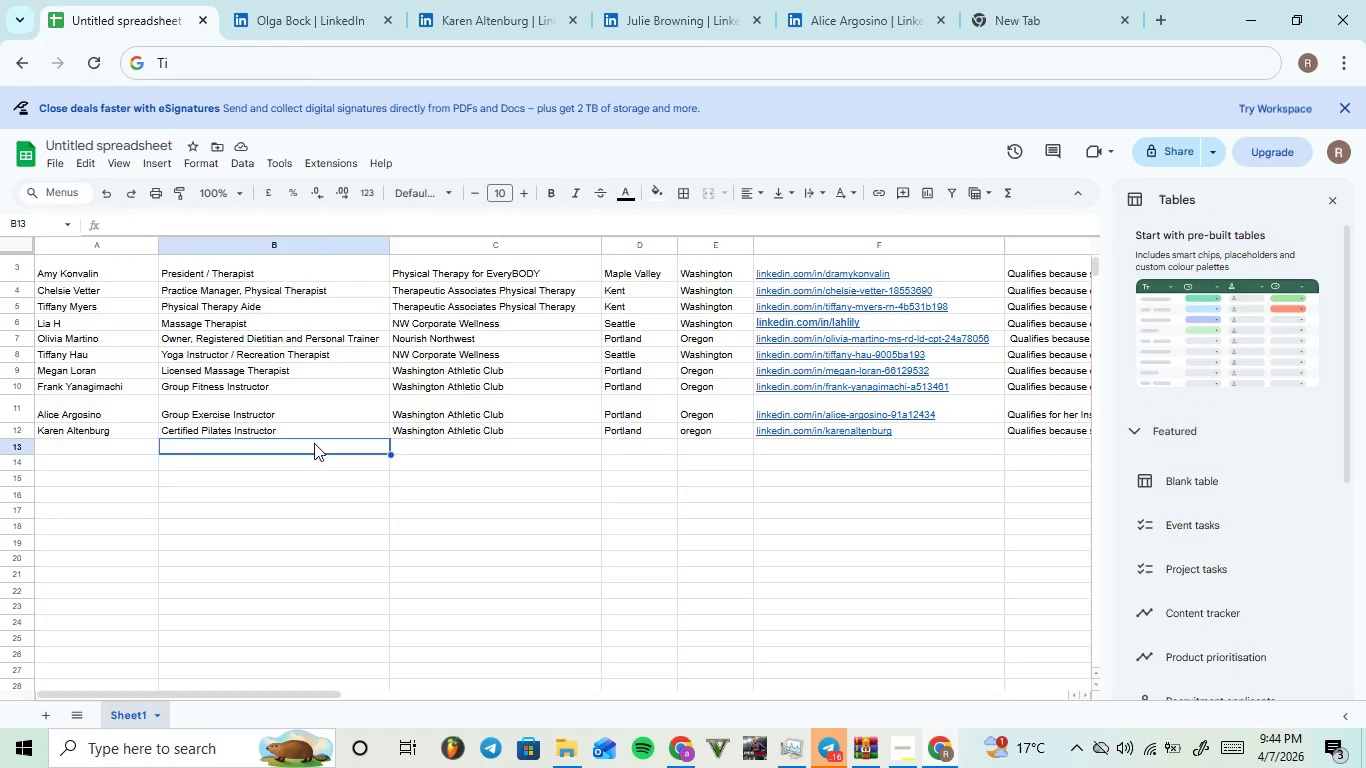 
key(Control+V)
 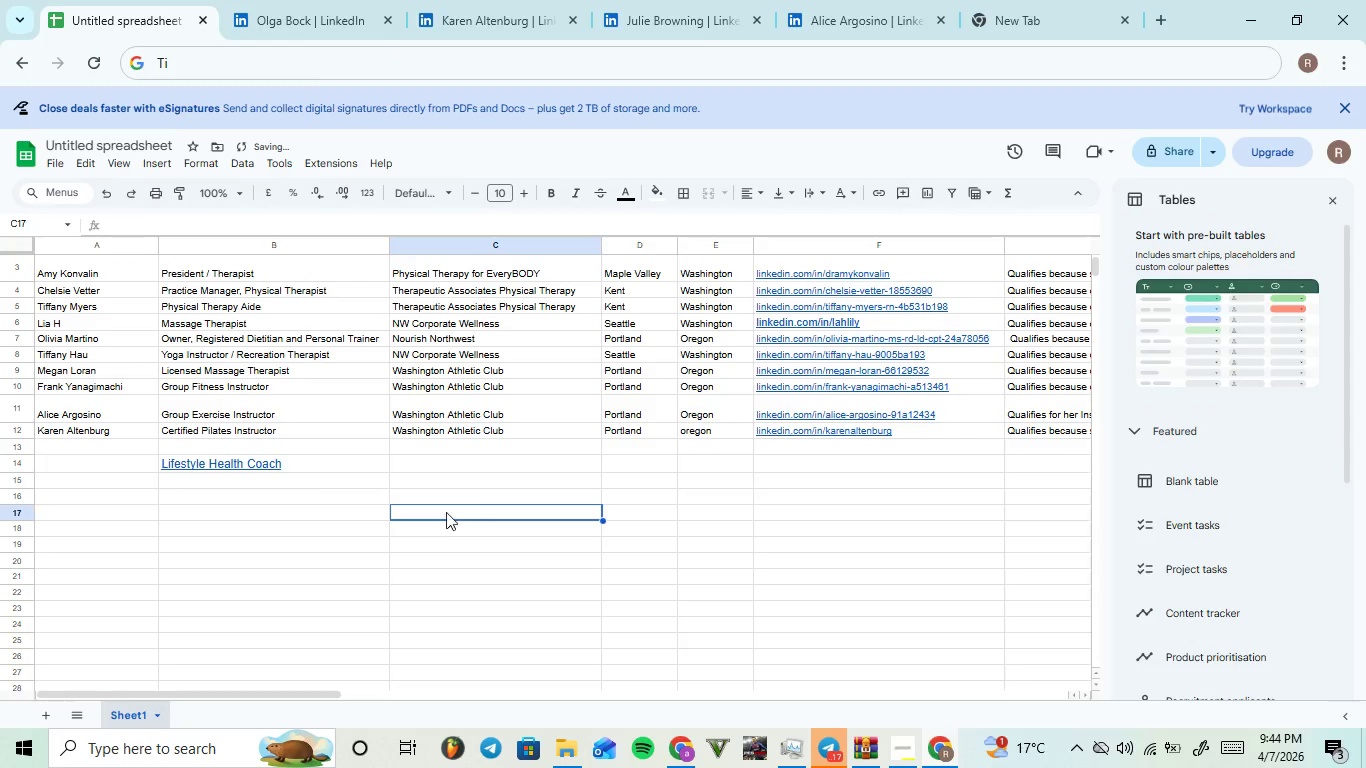 
double_click([321, 466])
 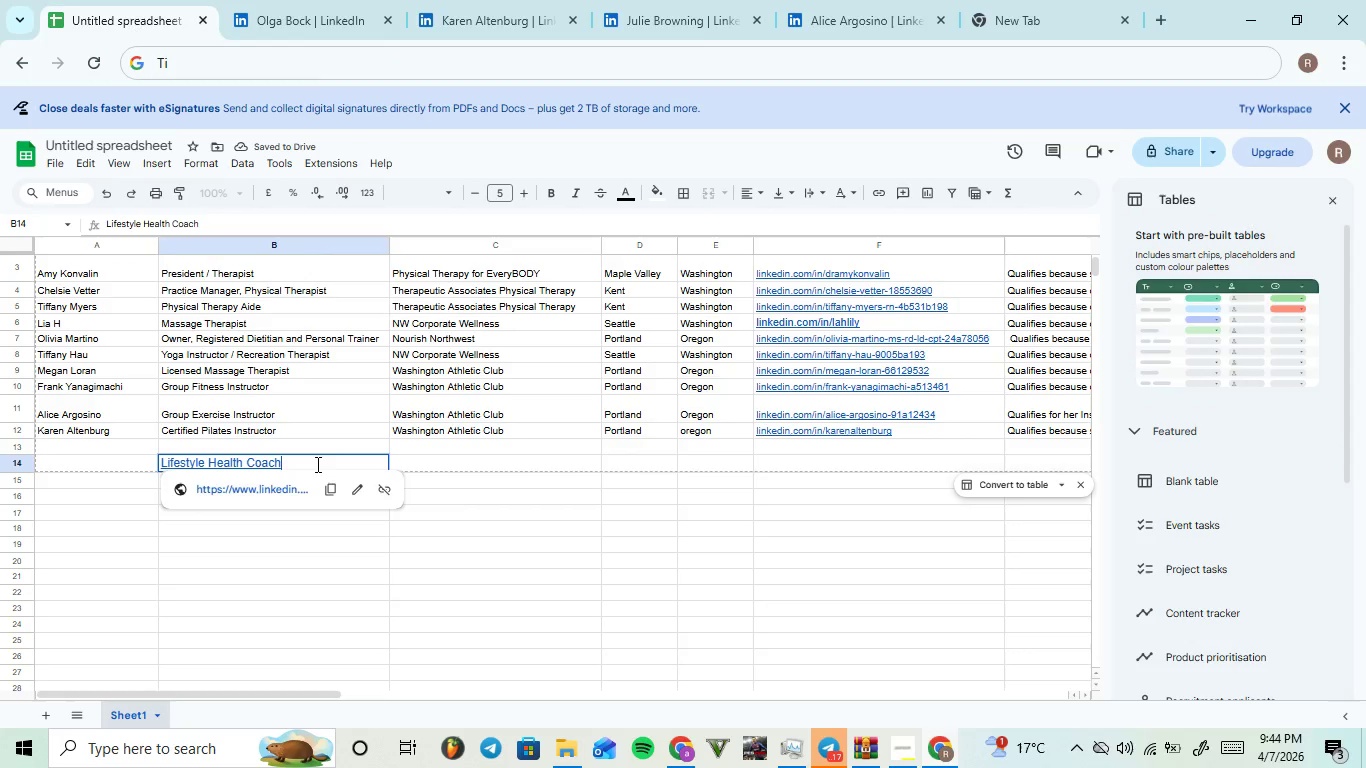 
left_click_drag(start_coordinate=[316, 464], to_coordinate=[155, 442])
 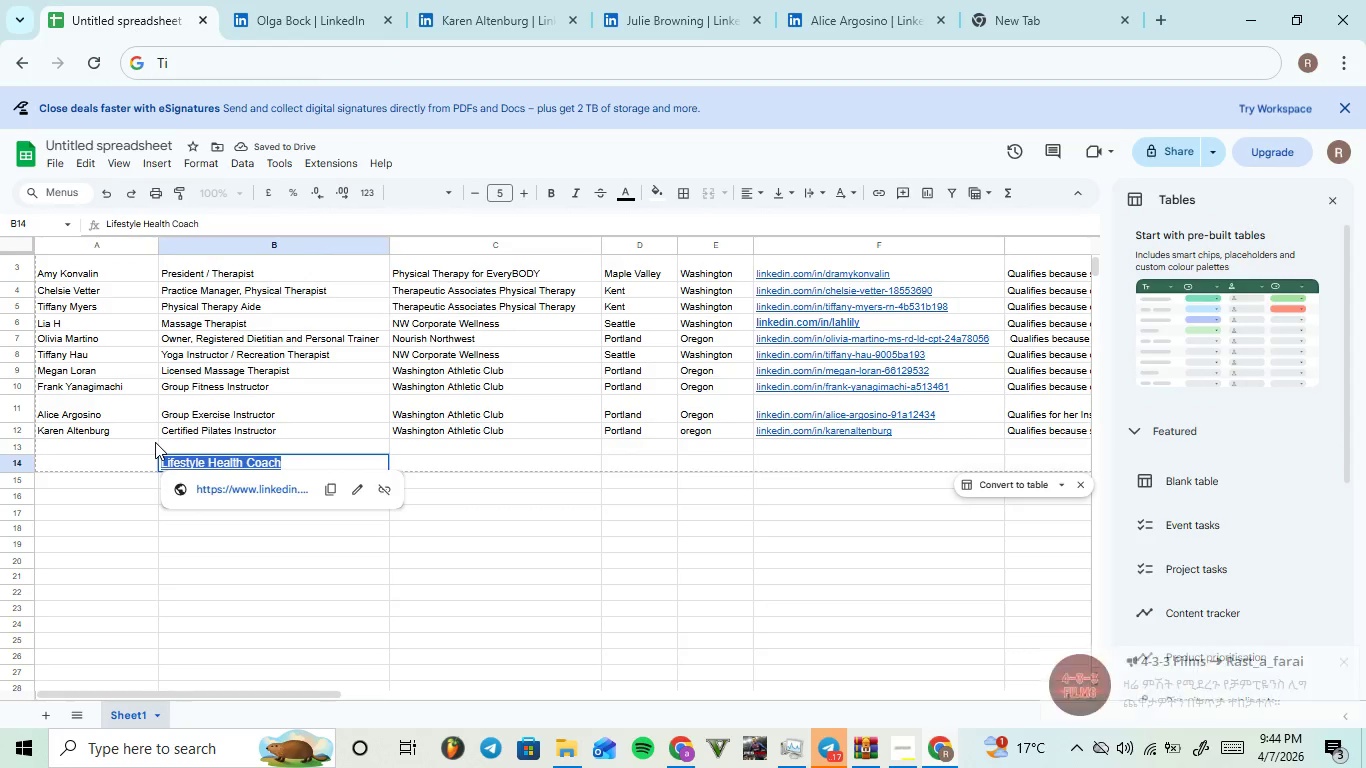 
key(Control+X)
 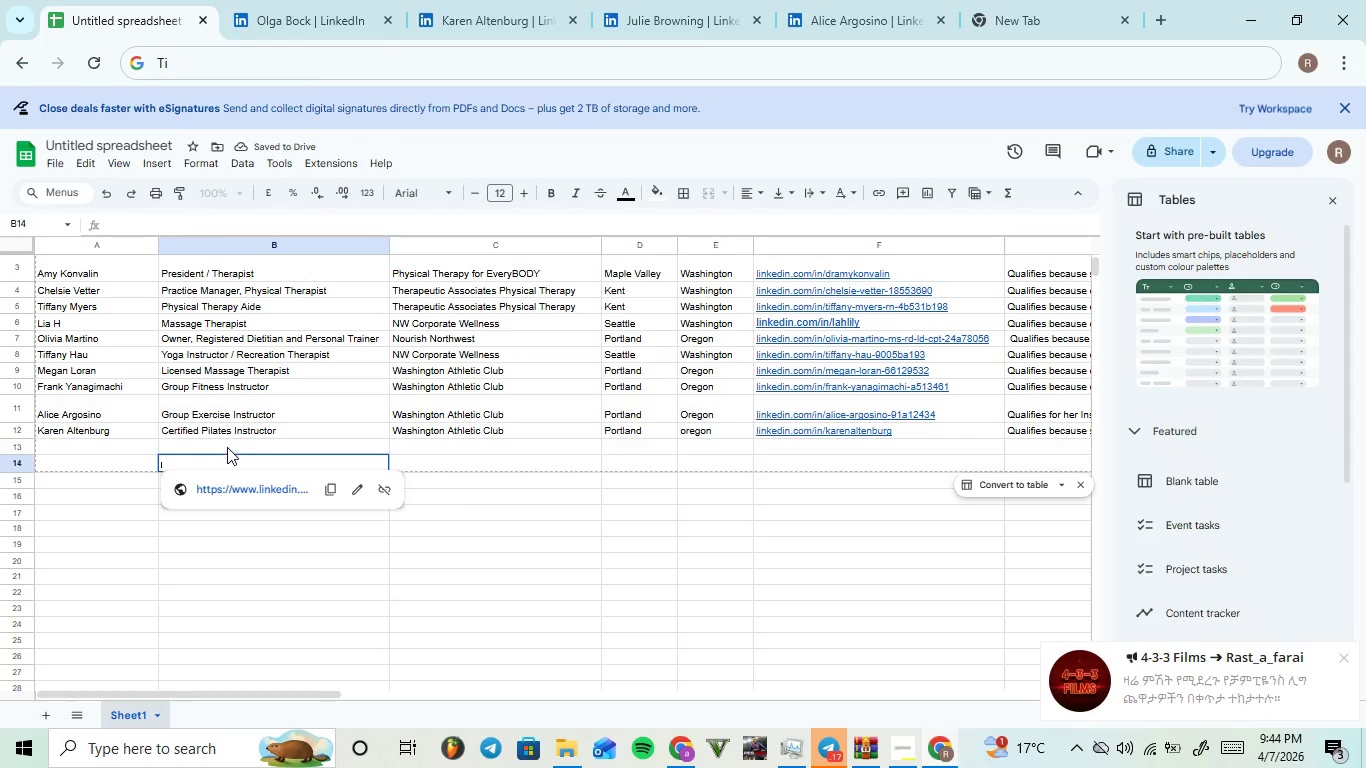 
left_click([227, 447])
 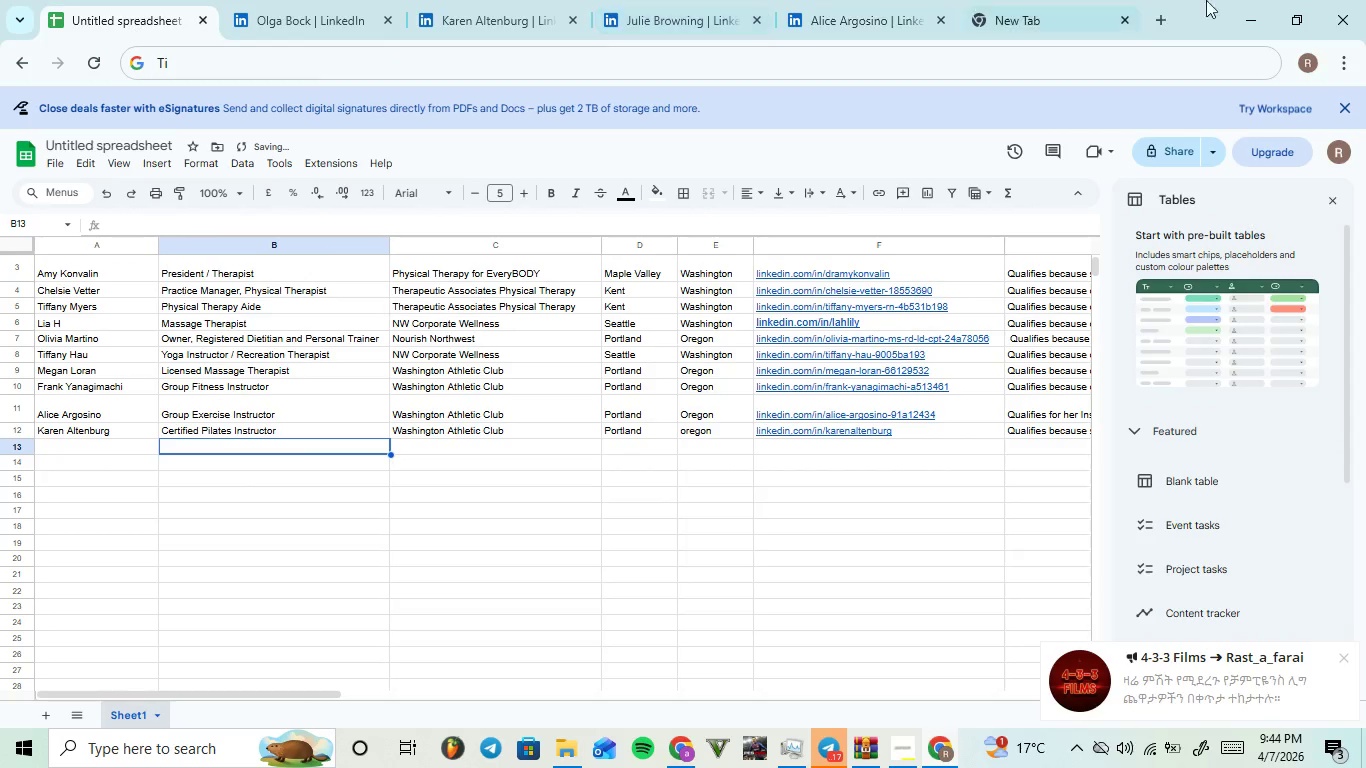 
left_click([1029, 3])
 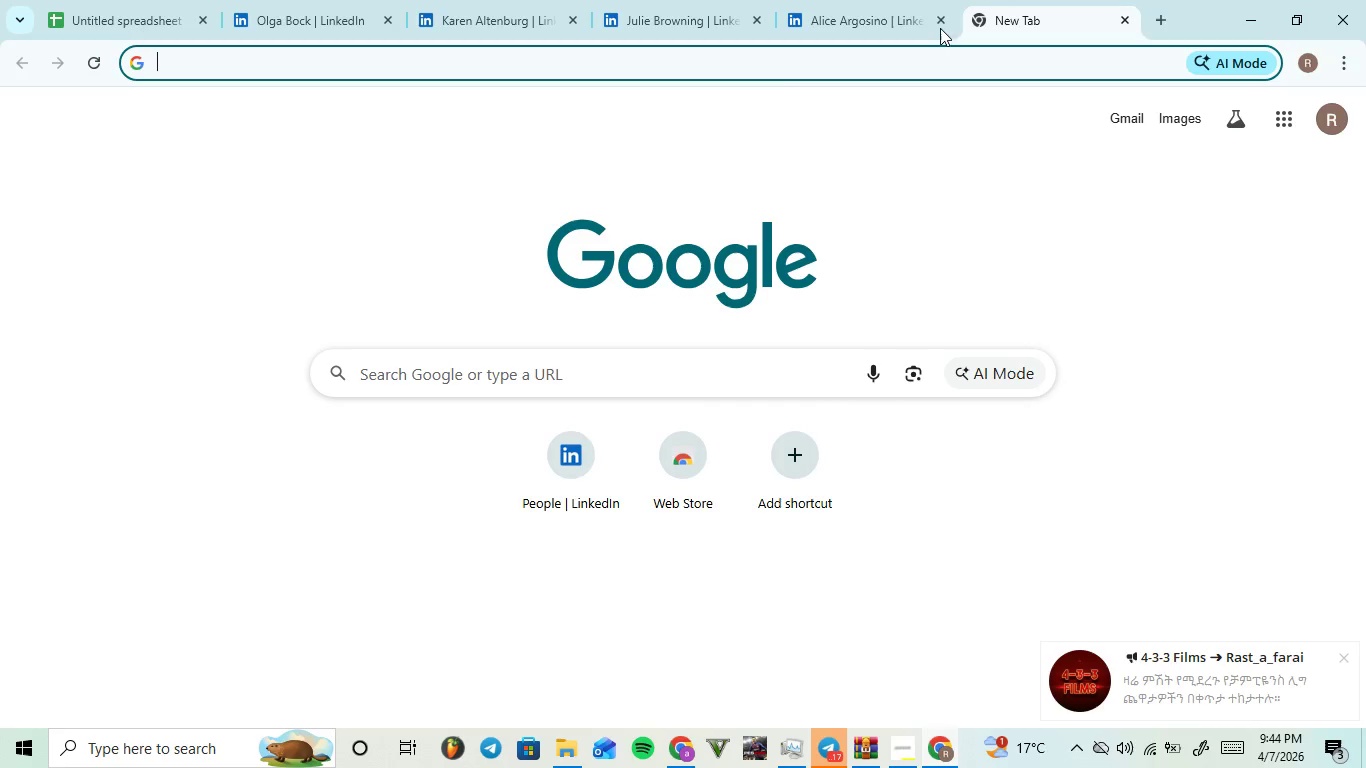 
key(Control+ControlLeft)
 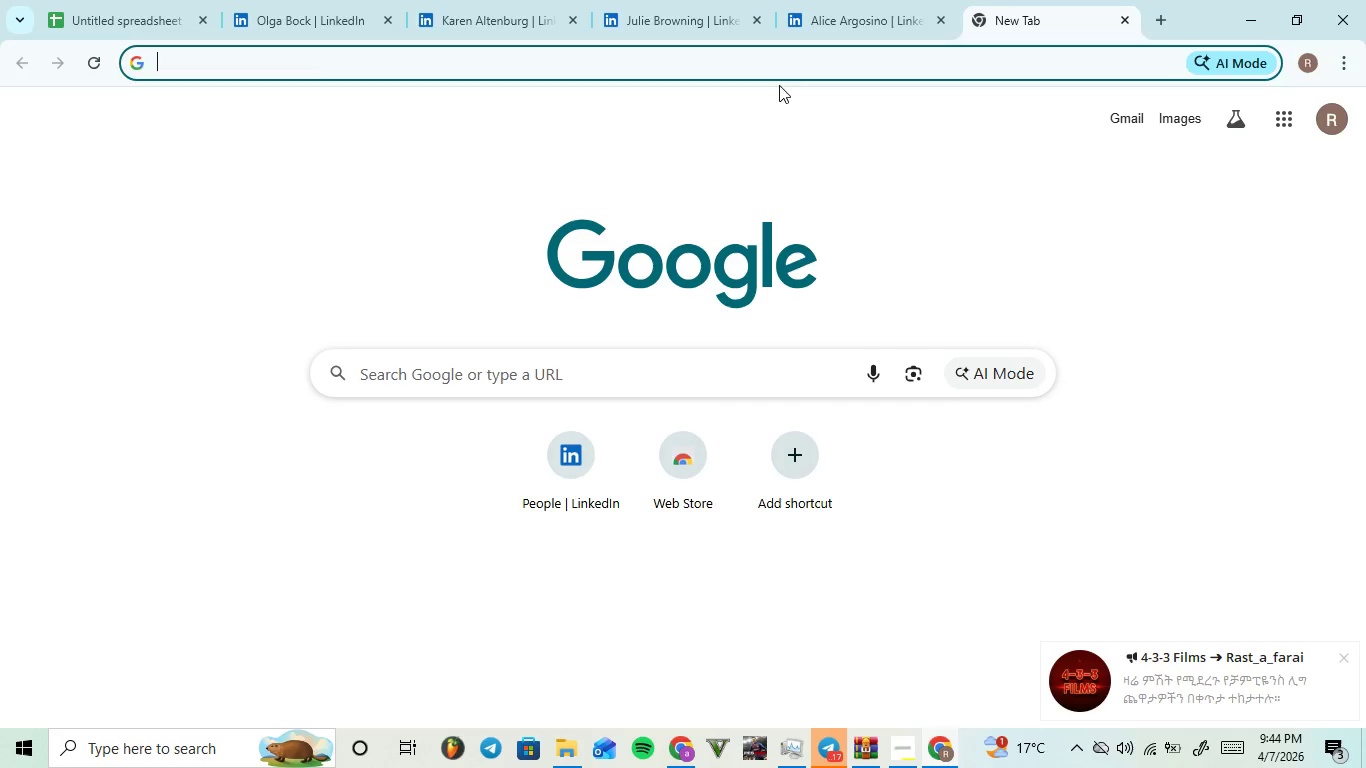 
key(Control+V)
 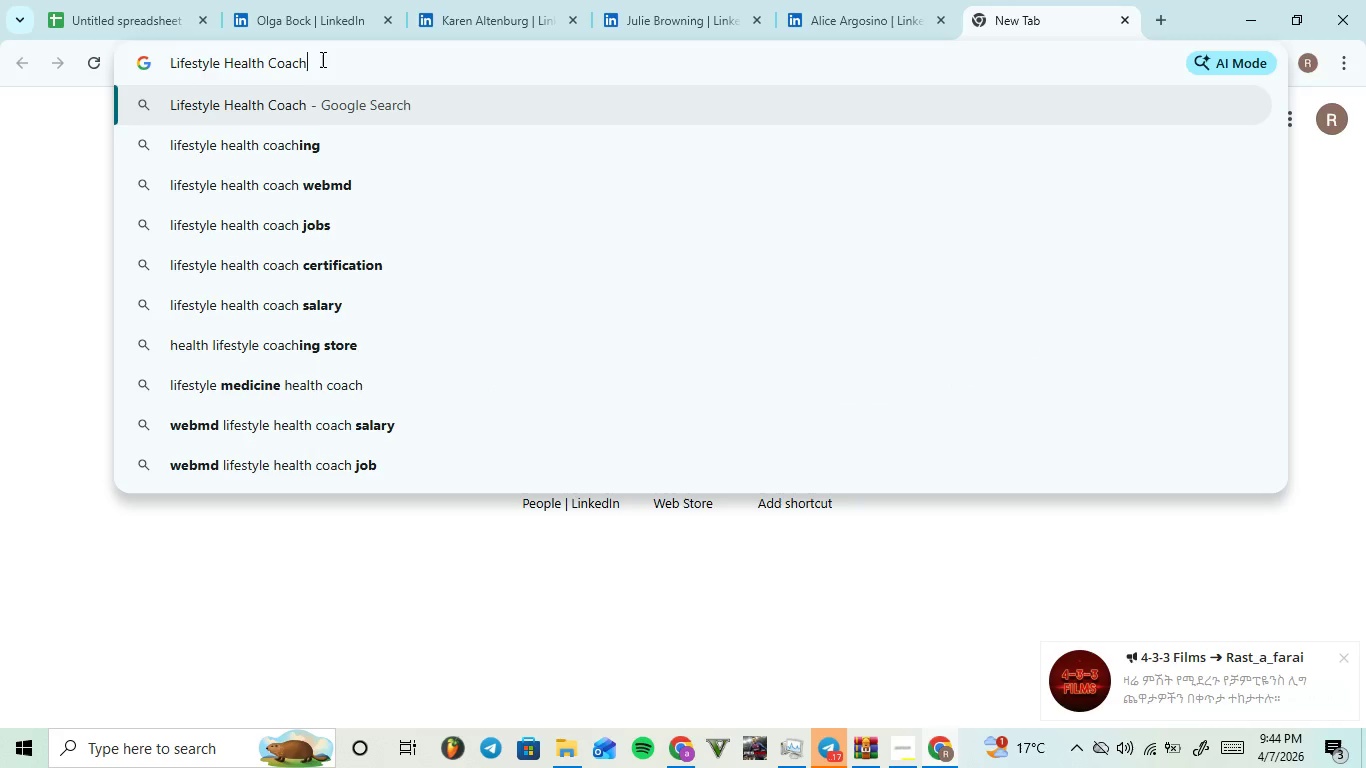 
left_click_drag(start_coordinate=[321, 59], to_coordinate=[0, 112])
 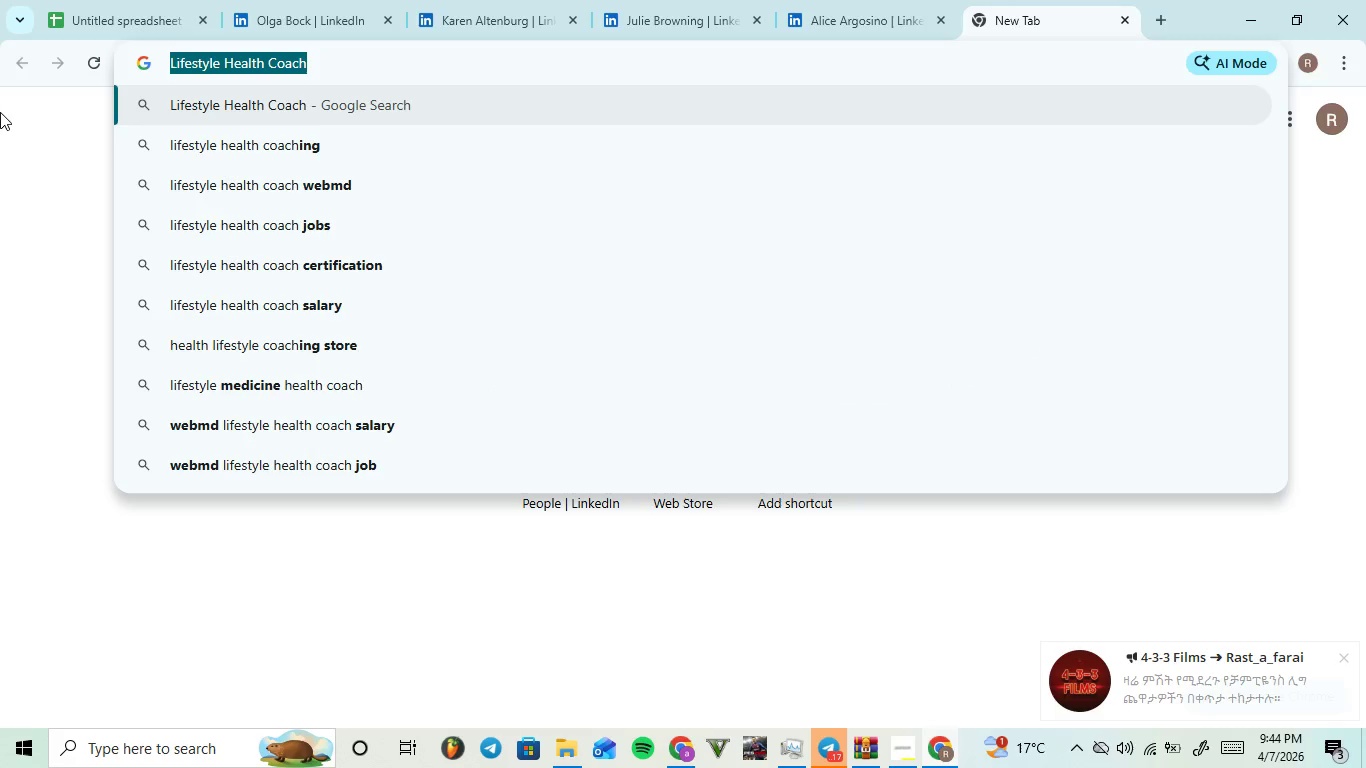 
key(Control+X)
 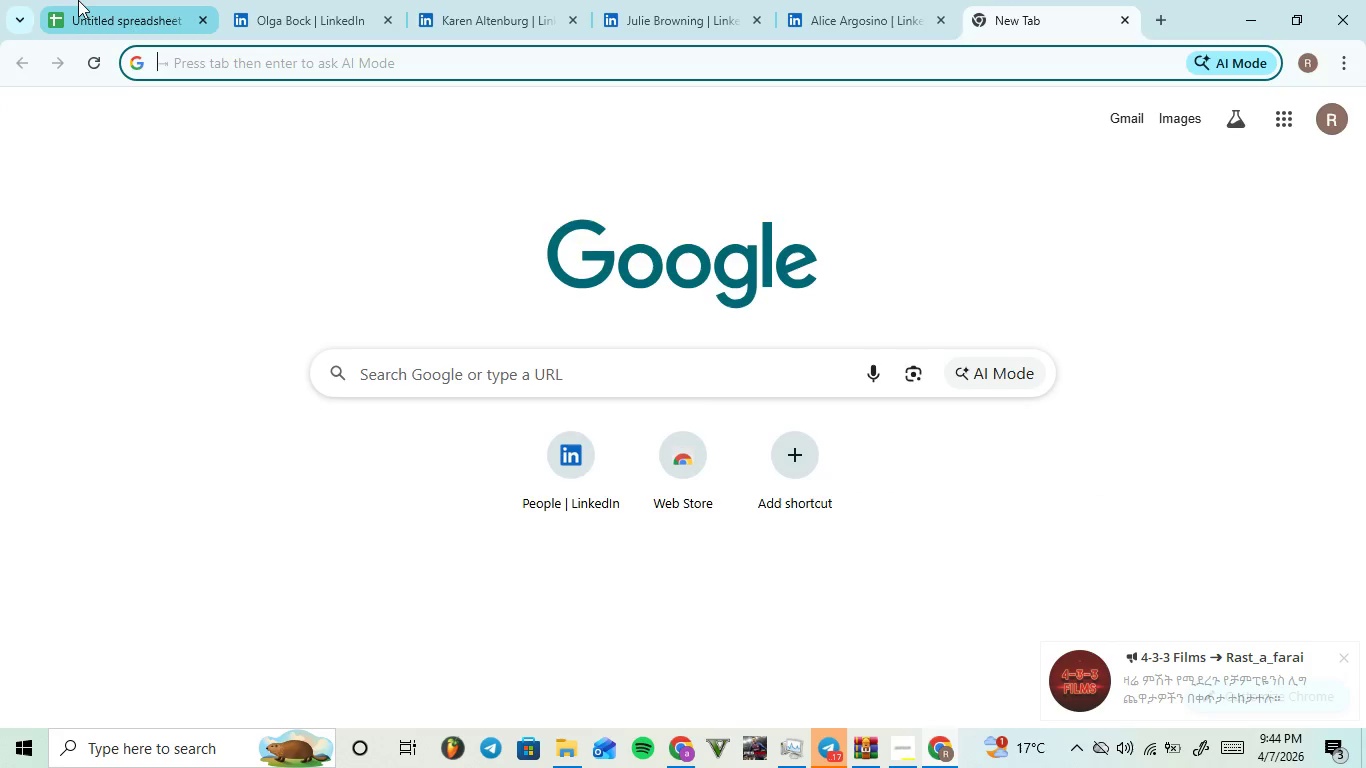 
left_click([78, 0])
 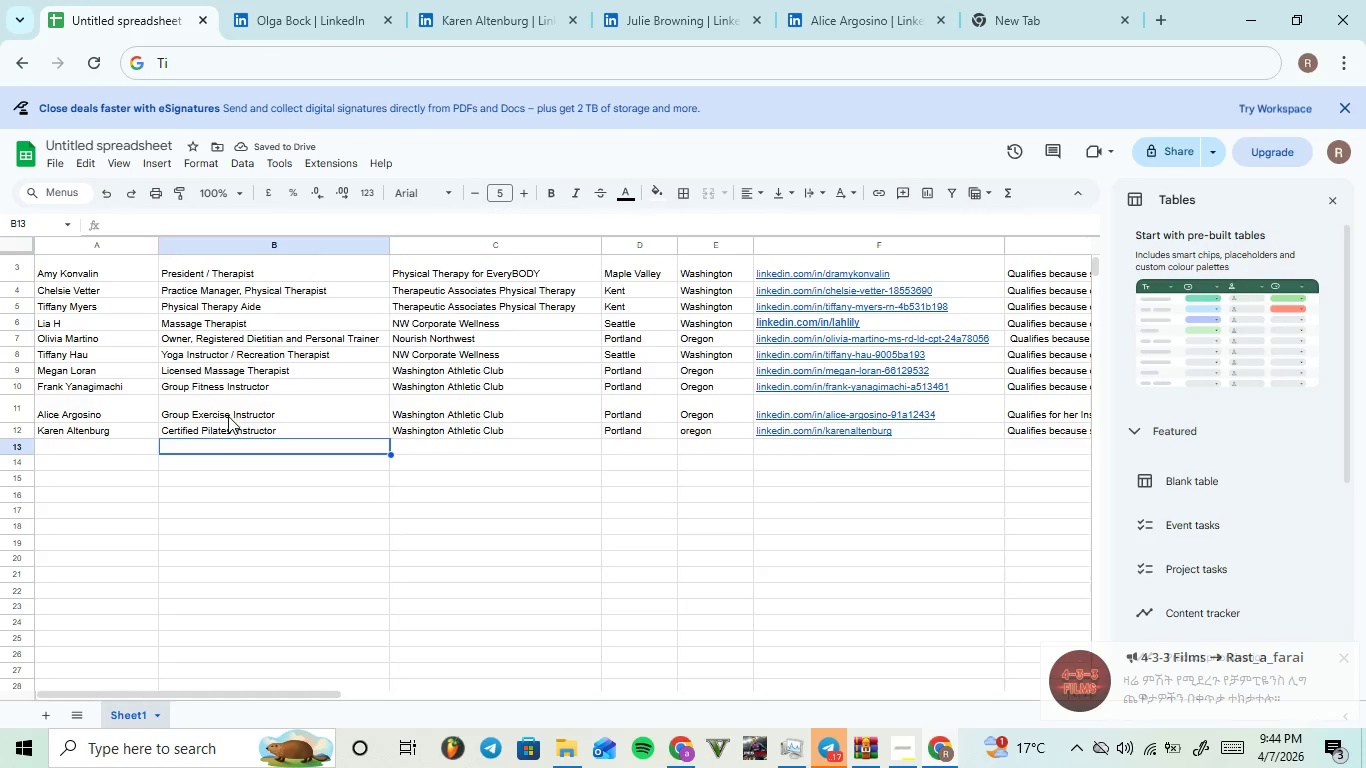 
key(Control+ControlLeft)
 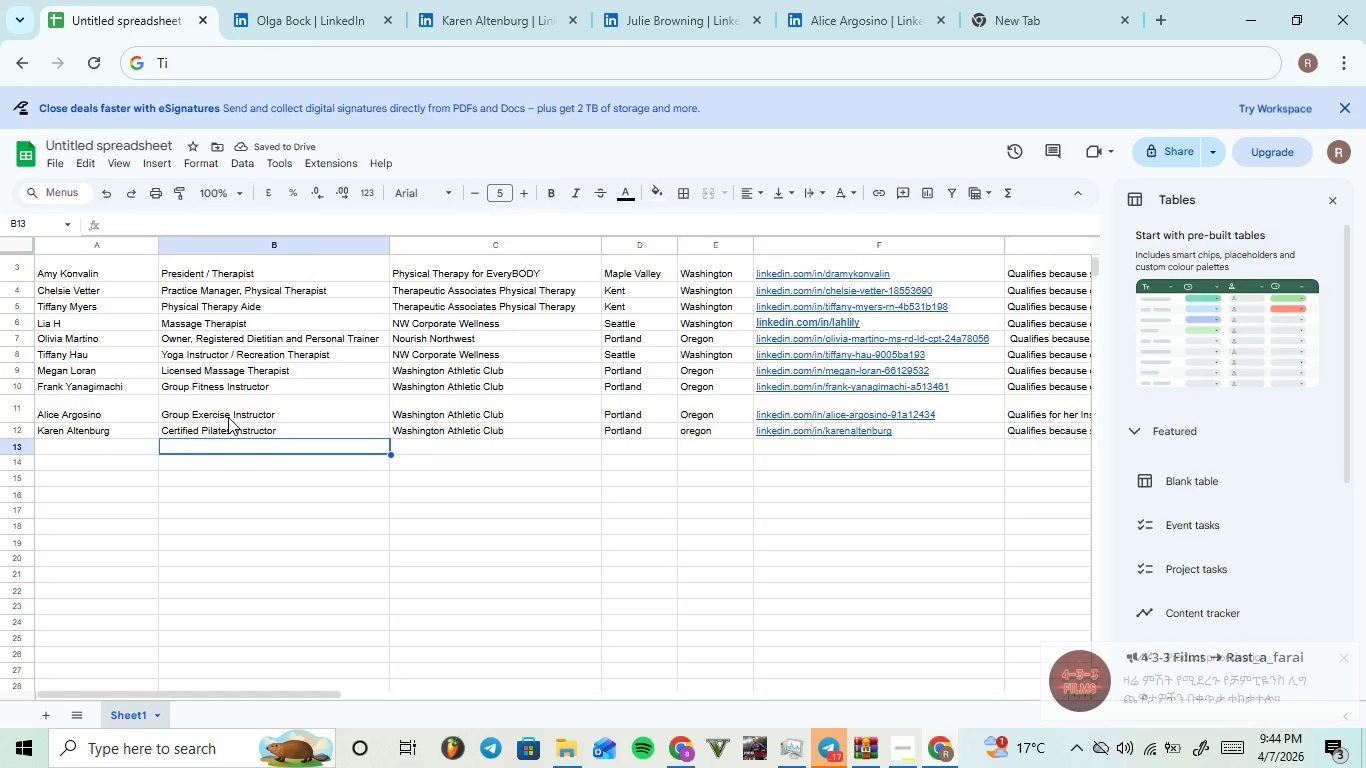 
key(V)
 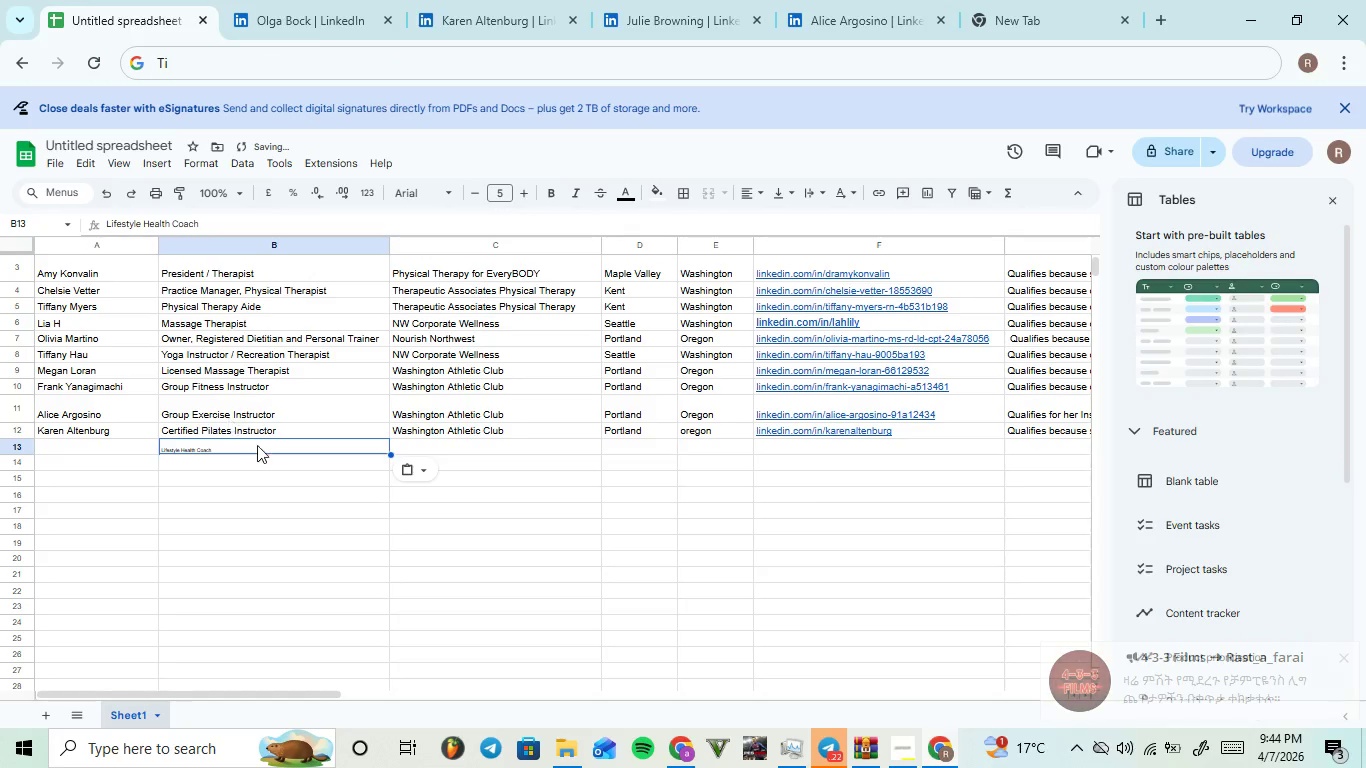 
mouse_move([291, 432])
 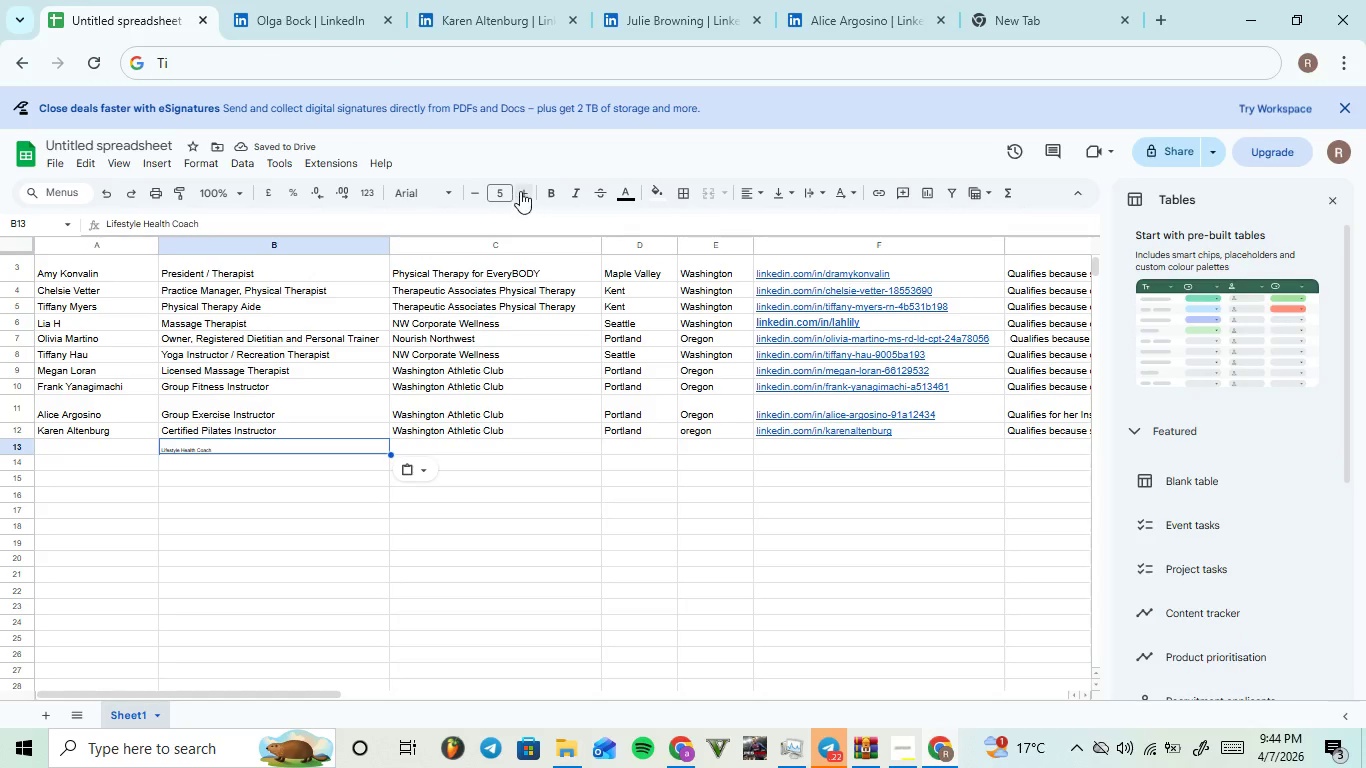 
double_click([520, 190])
 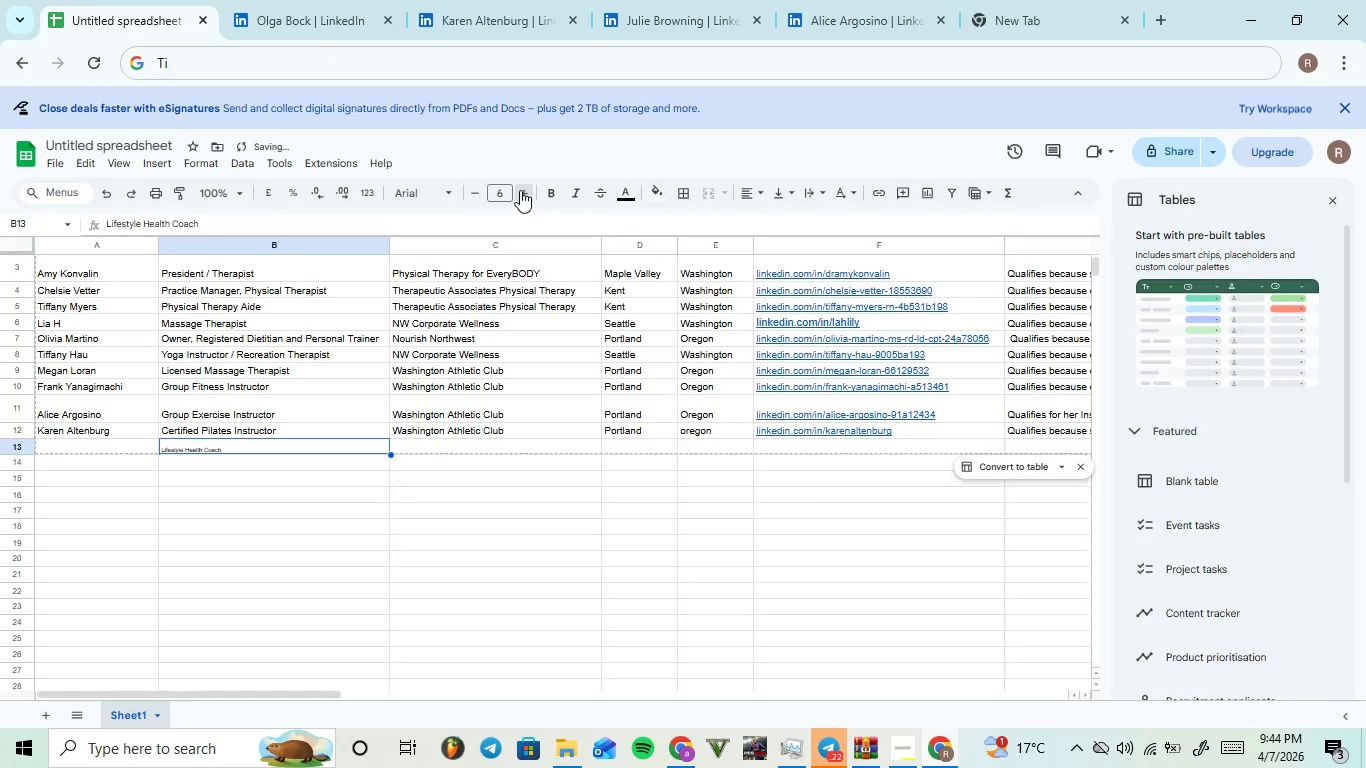 
triple_click([520, 190])
 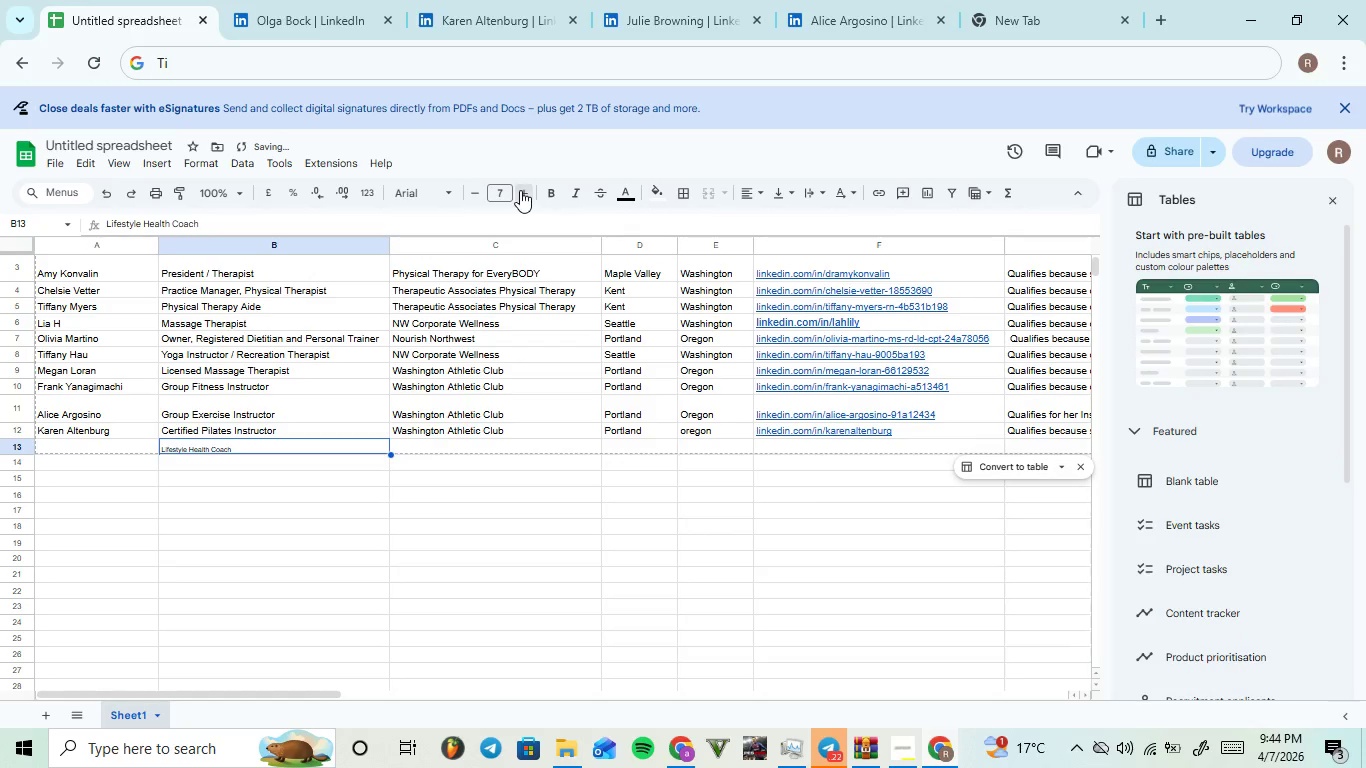 
triple_click([520, 190])
 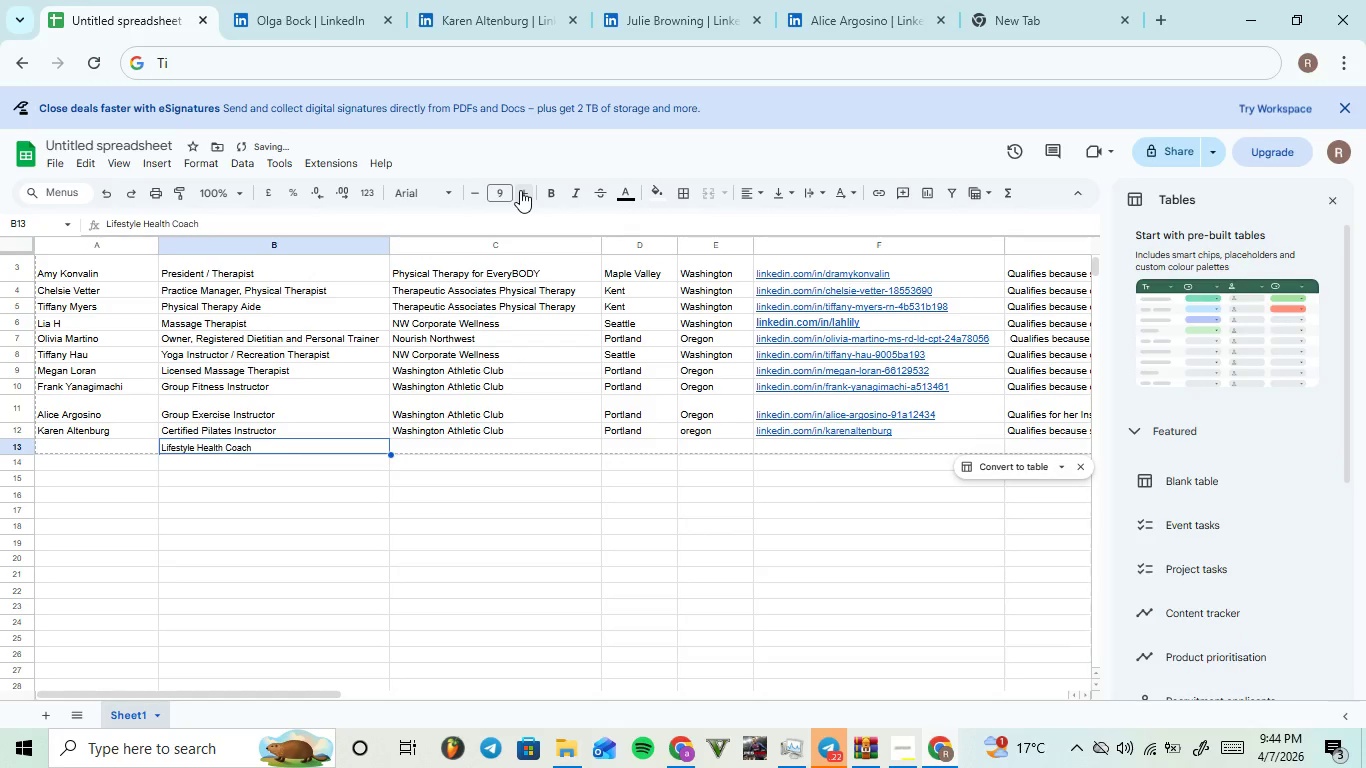 
triple_click([520, 190])
 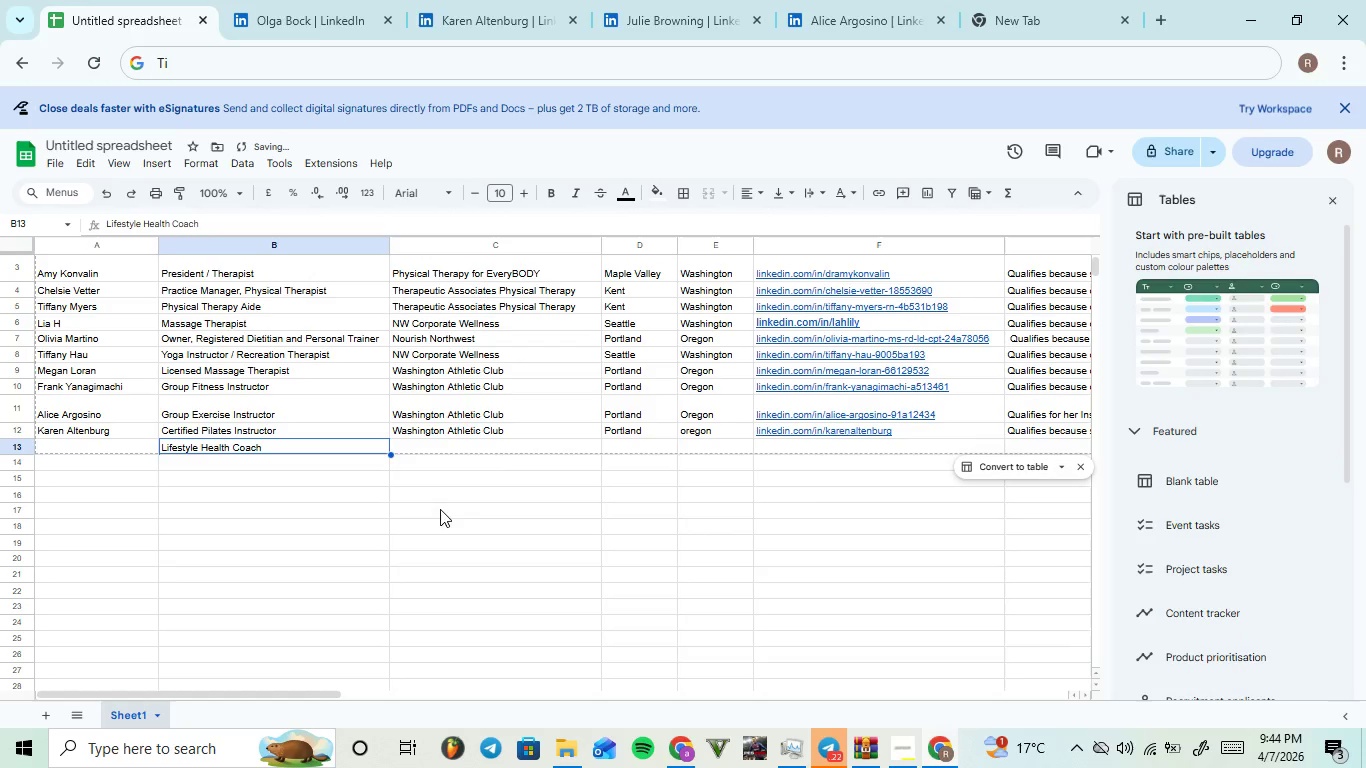 
left_click([431, 449])
 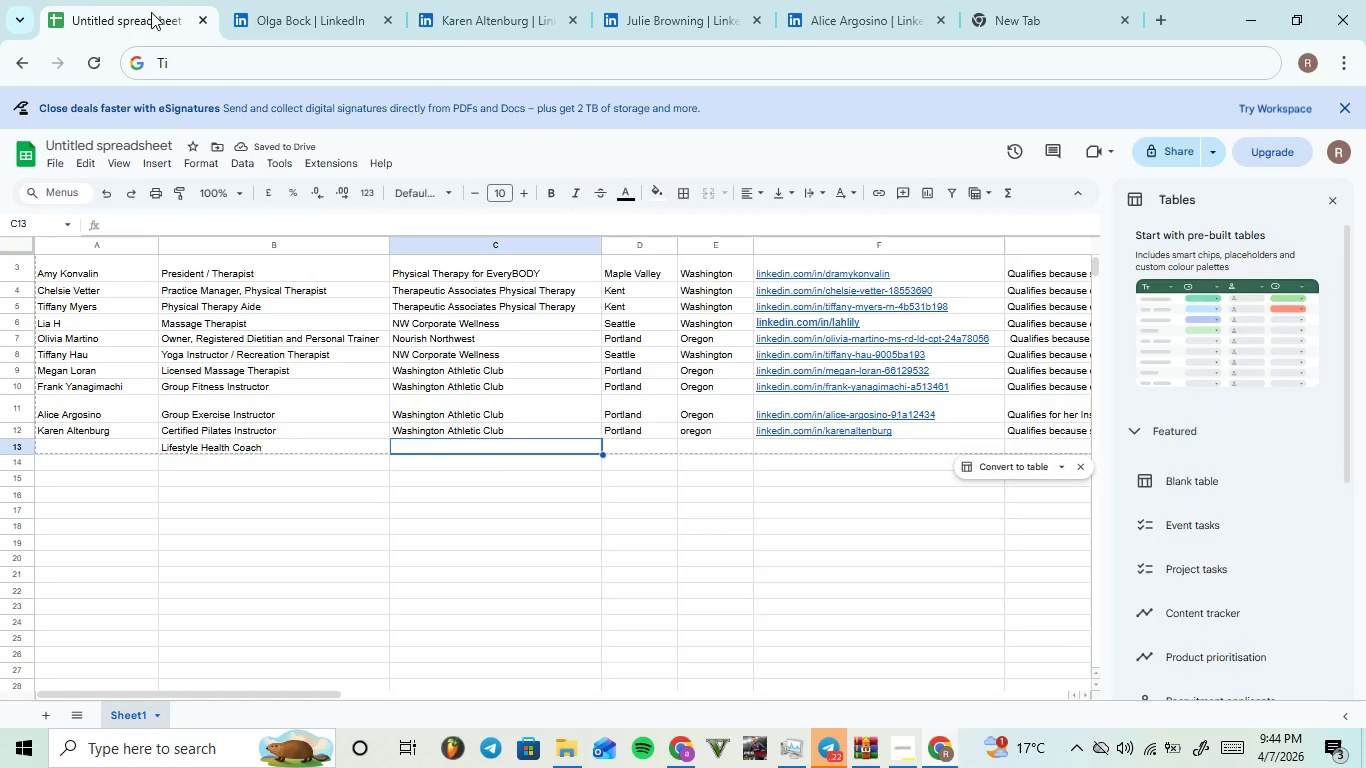 
left_click([271, 0])
 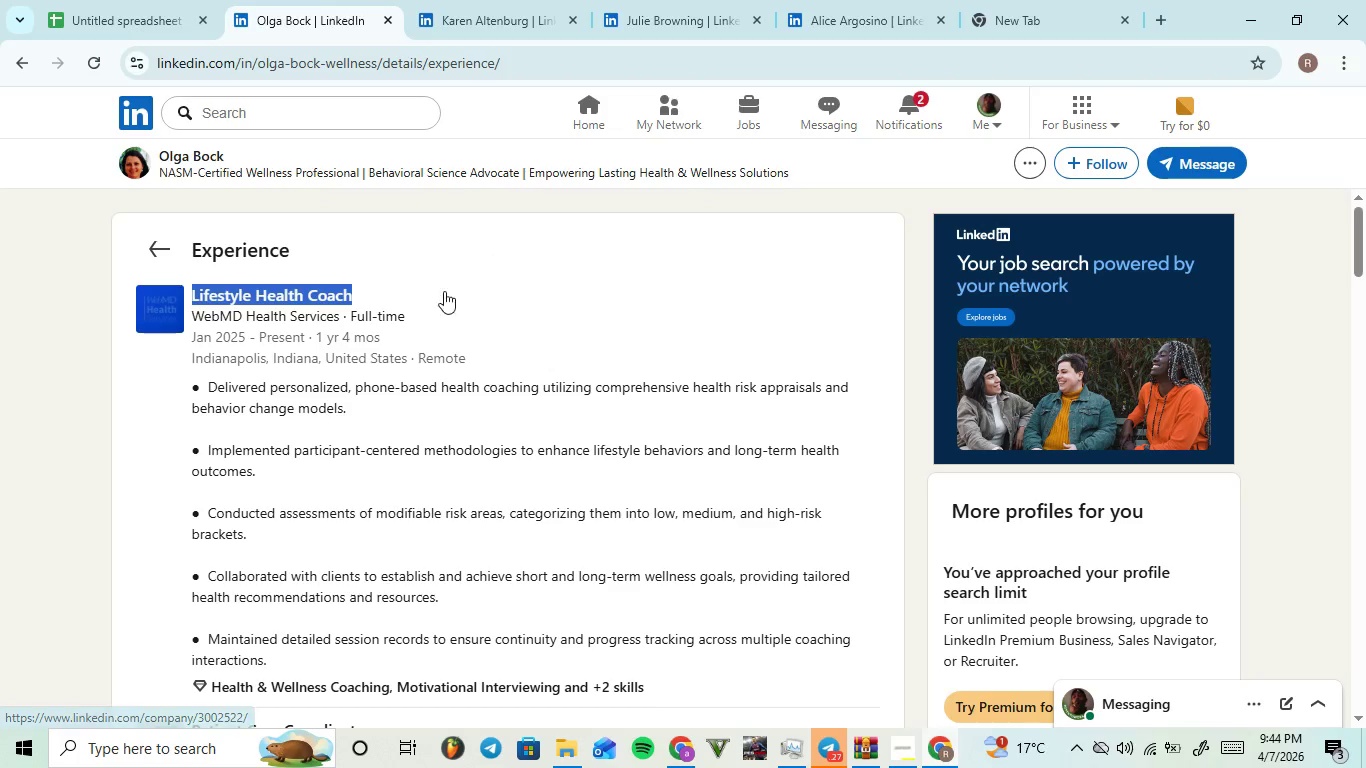 
left_click_drag(start_coordinate=[467, 265], to_coordinate=[443, 299])
 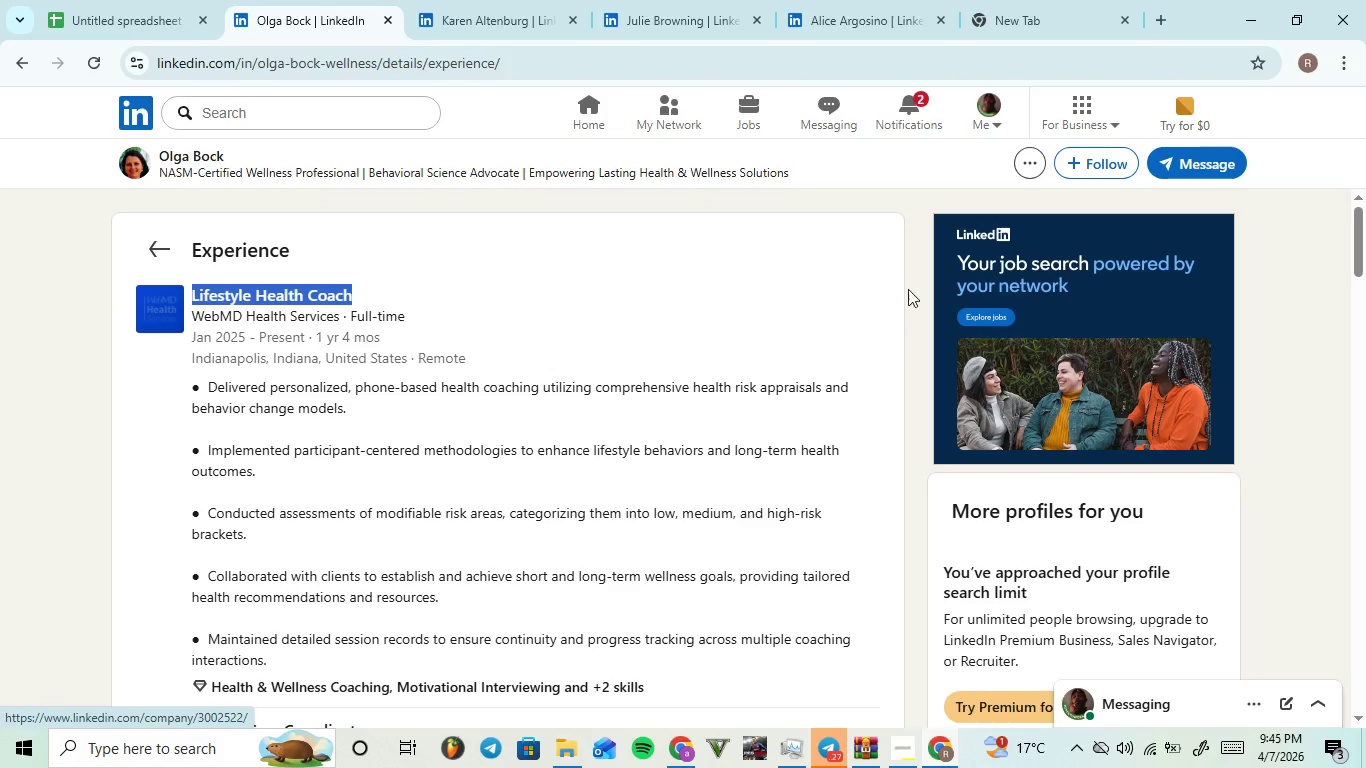 
left_click_drag(start_coordinate=[916, 296], to_coordinate=[851, 296])
 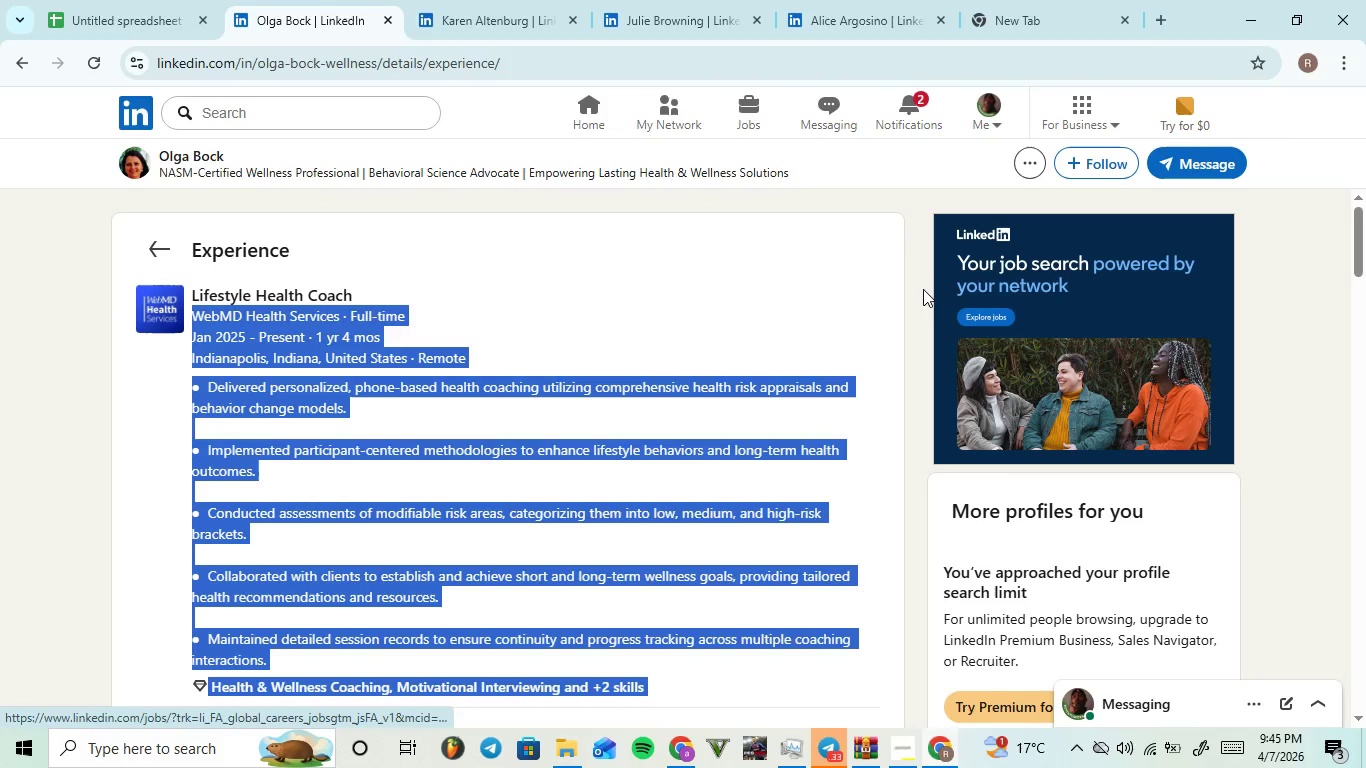 
left_click([919, 286])
 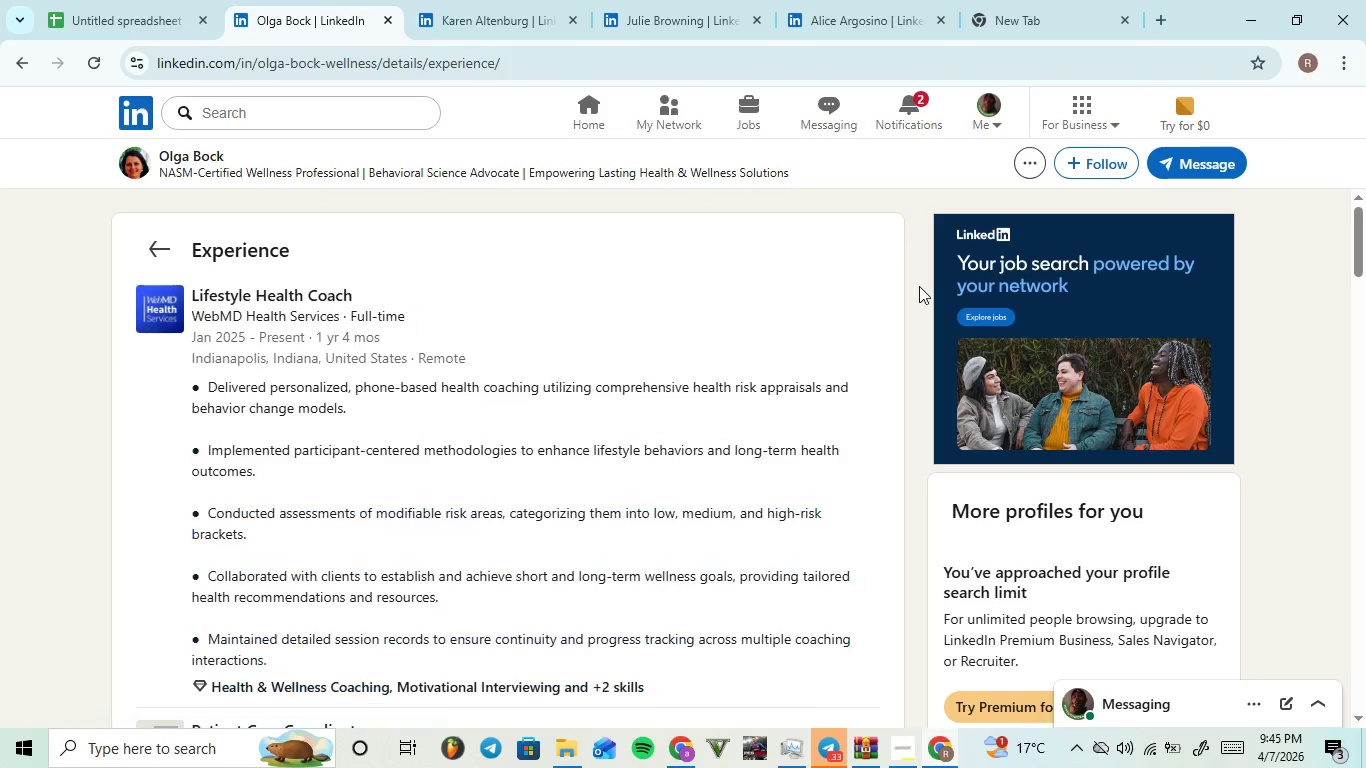 
left_click_drag(start_coordinate=[919, 286], to_coordinate=[897, 286])
 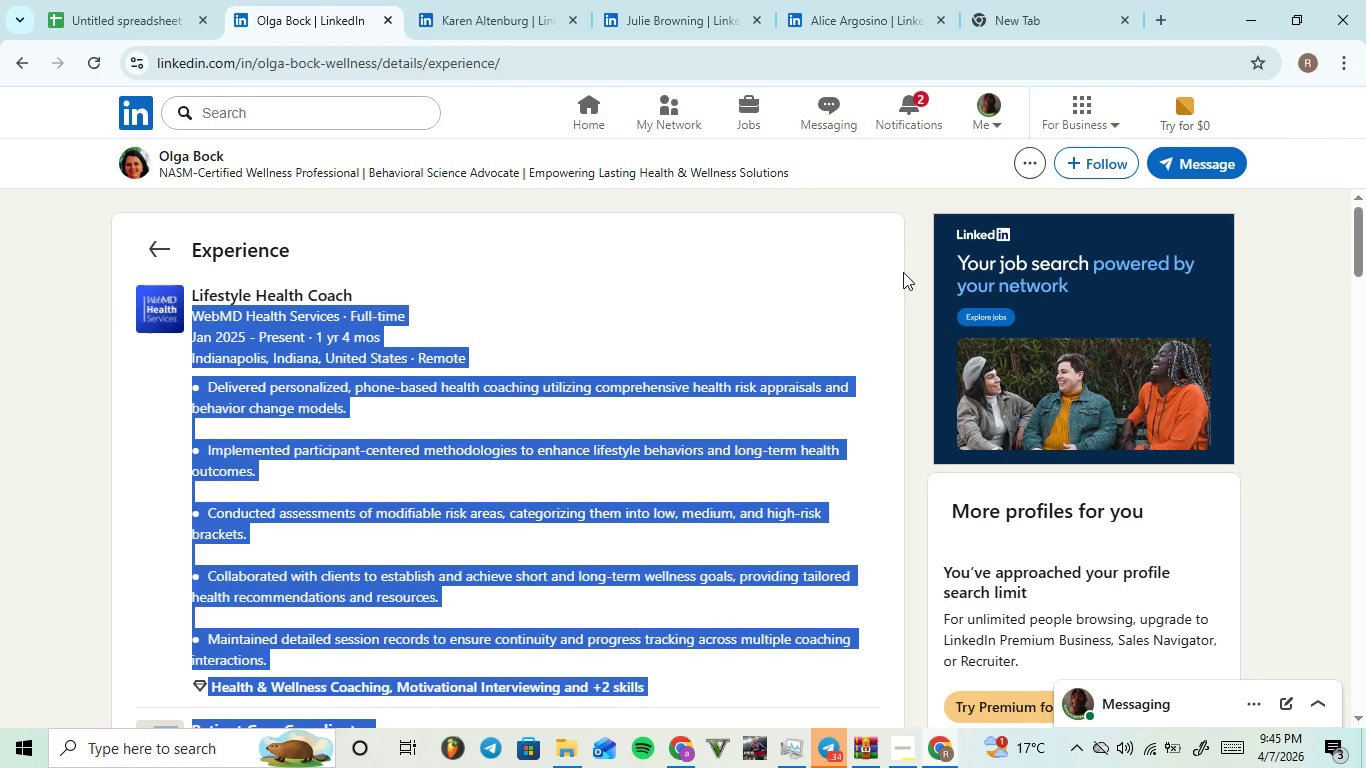 
left_click([903, 272])
 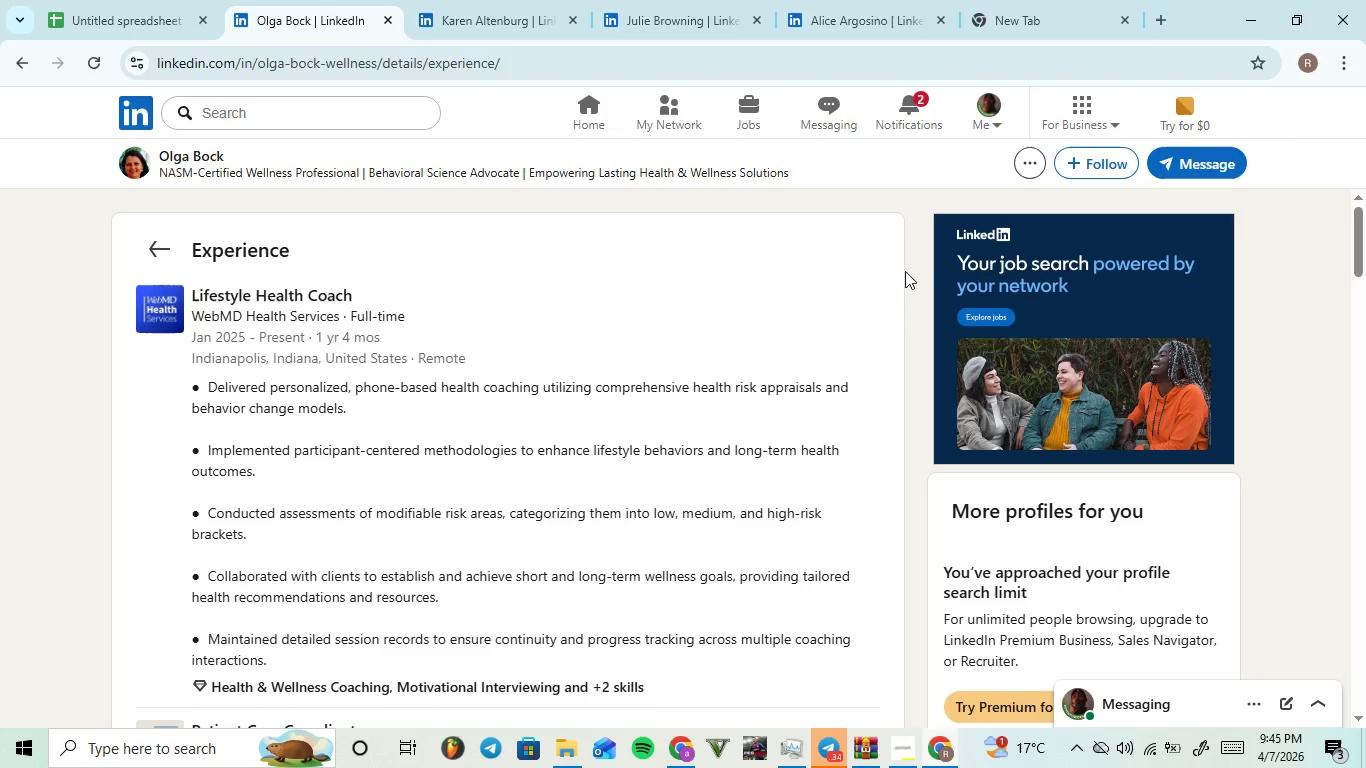 
left_click_drag(start_coordinate=[905, 271], to_coordinate=[899, 277])
 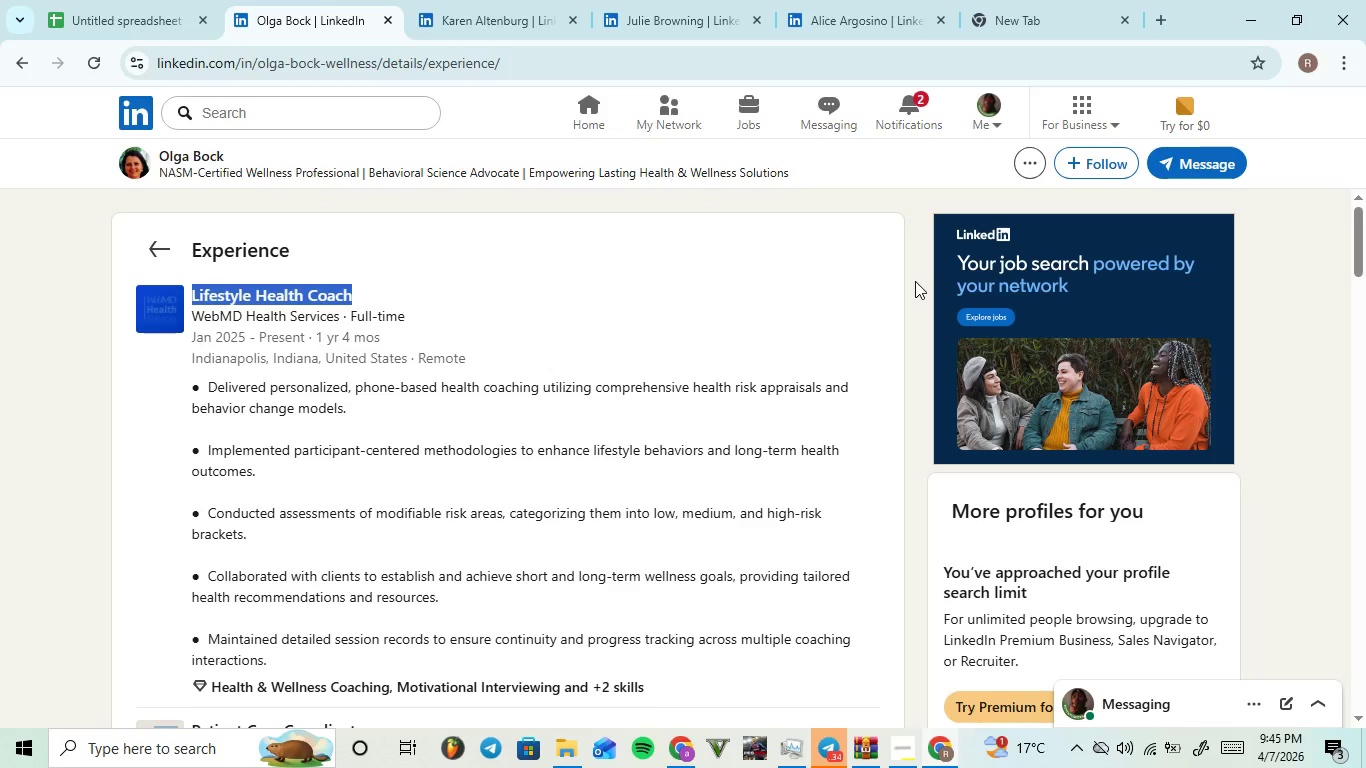 
left_click([915, 281])
 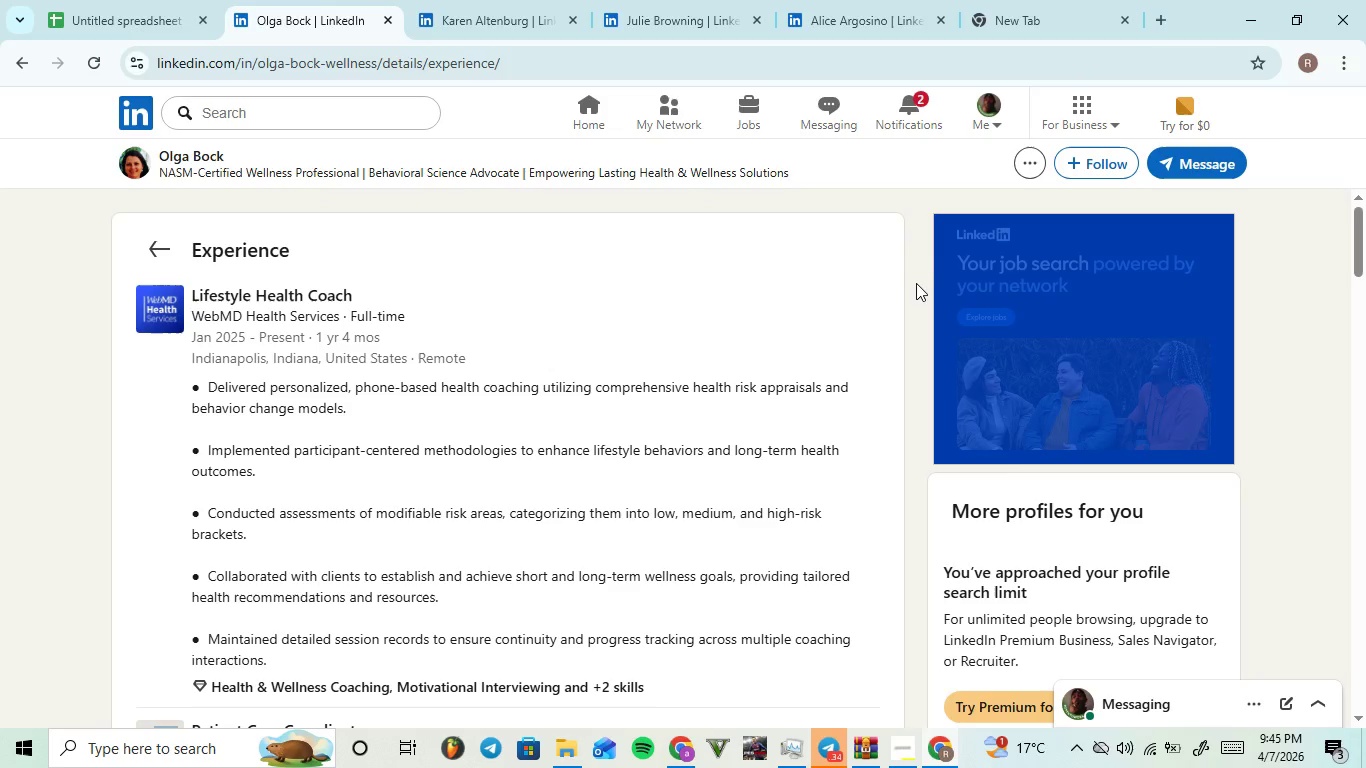 
left_click_drag(start_coordinate=[916, 283], to_coordinate=[910, 290])
 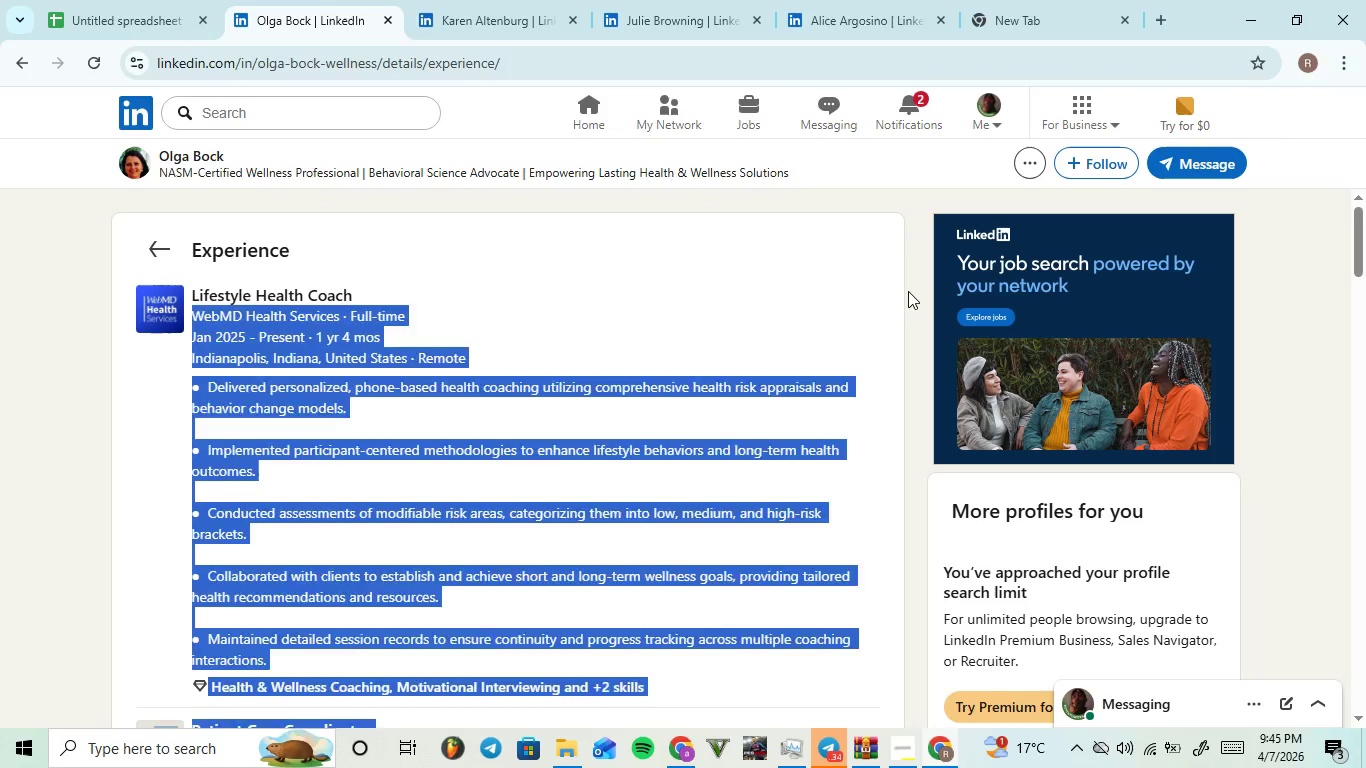 
left_click([908, 291])
 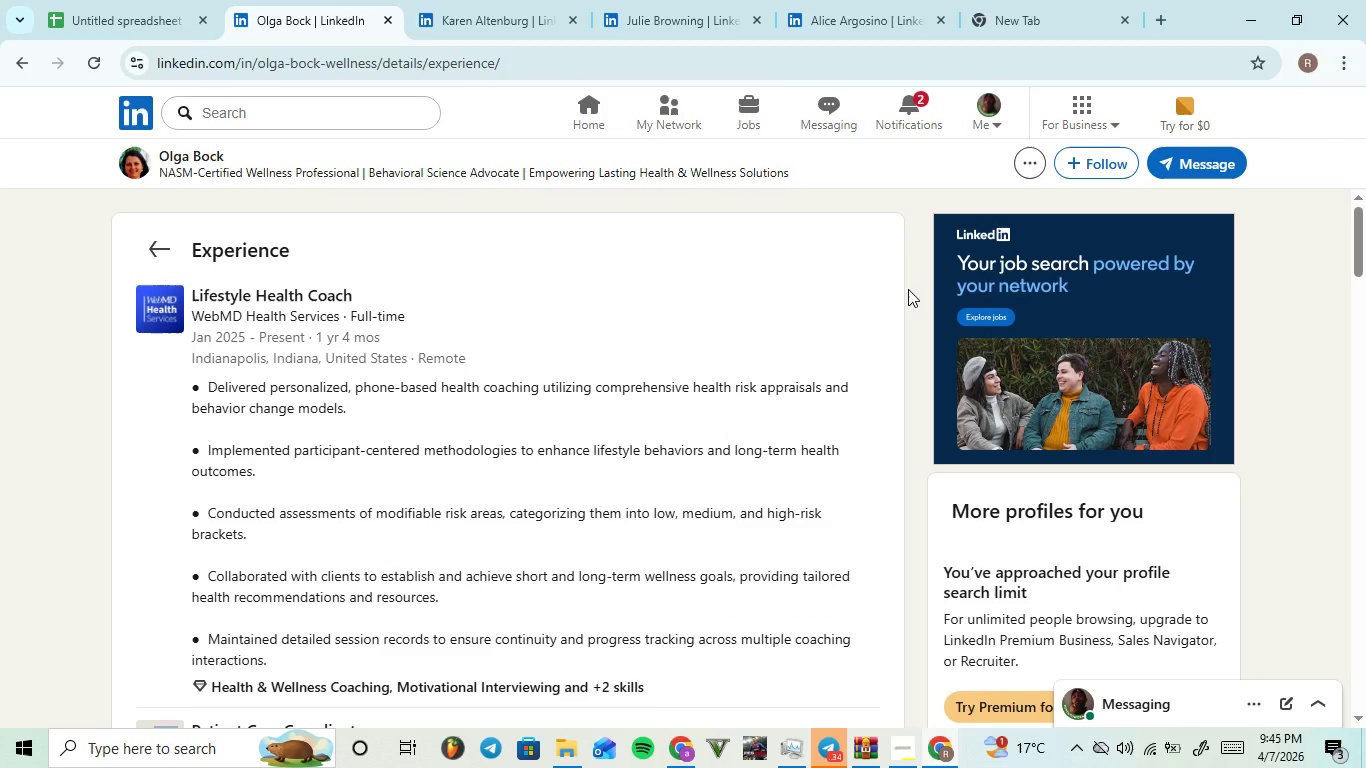 
left_click_drag(start_coordinate=[908, 289], to_coordinate=[411, 309])
 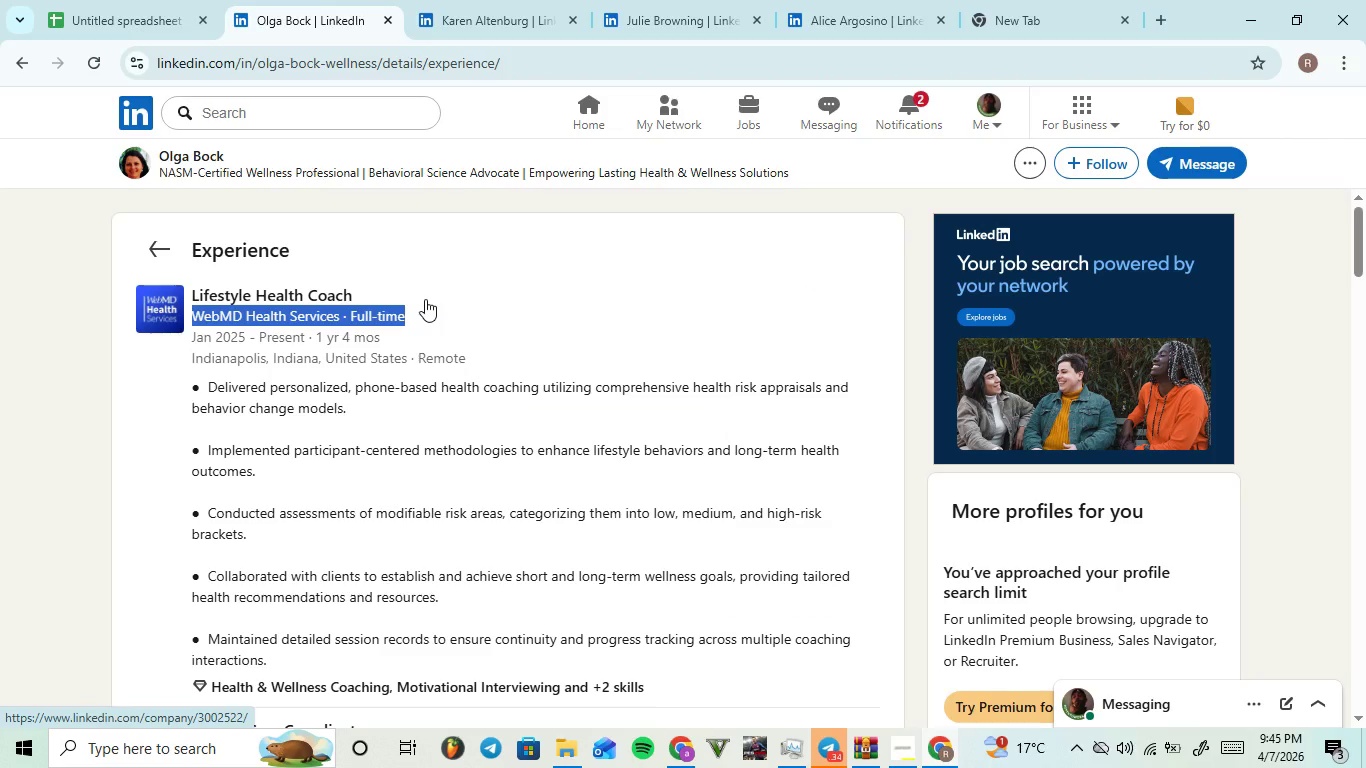 
key(Control+C)
 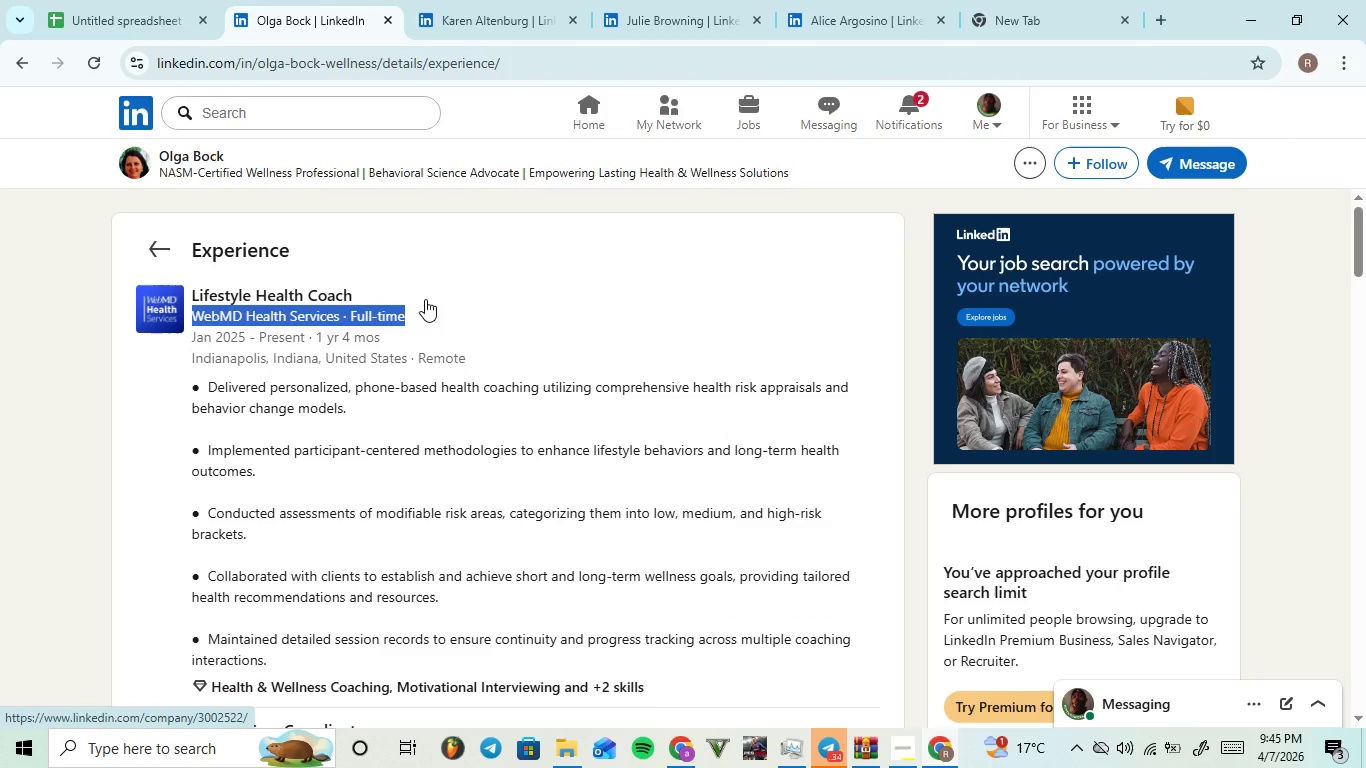 
key(Control+C)
 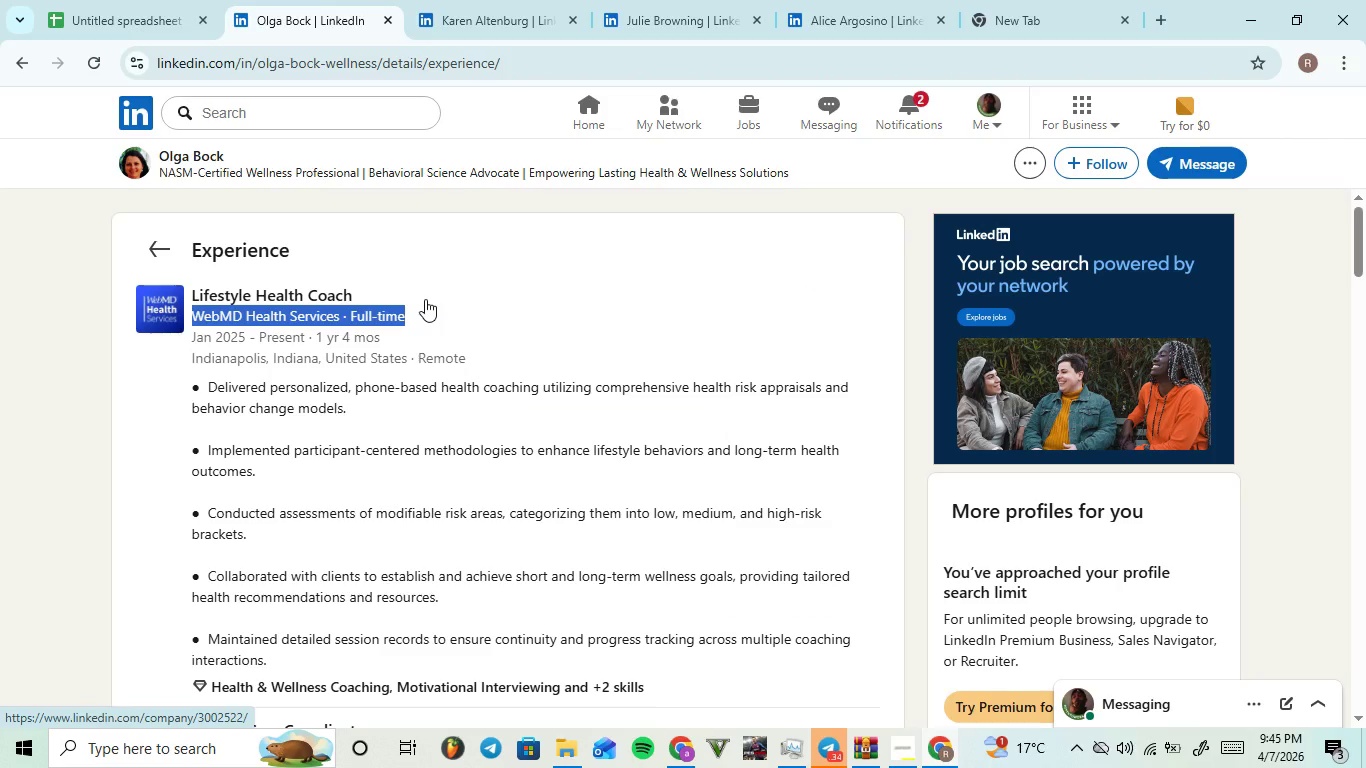 
key(Control+C)
 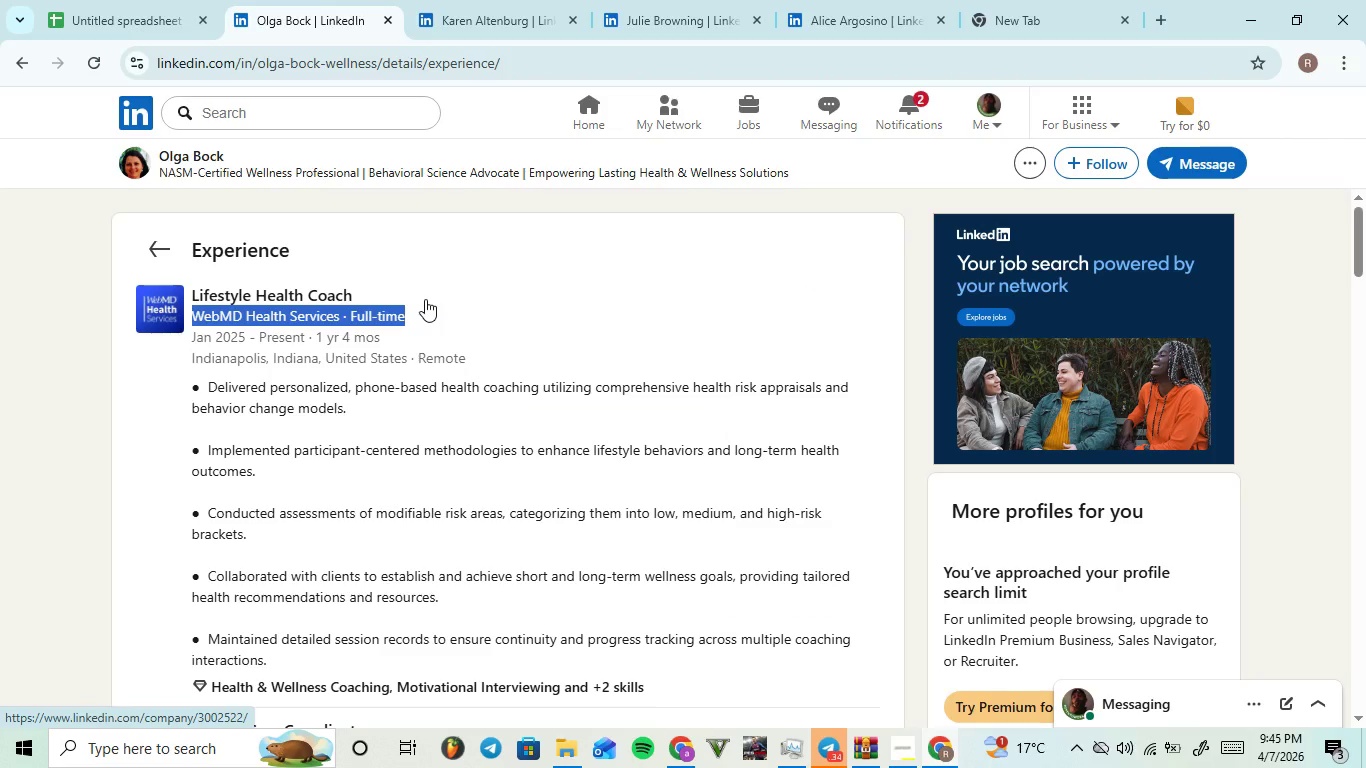 
key(Control+C)
 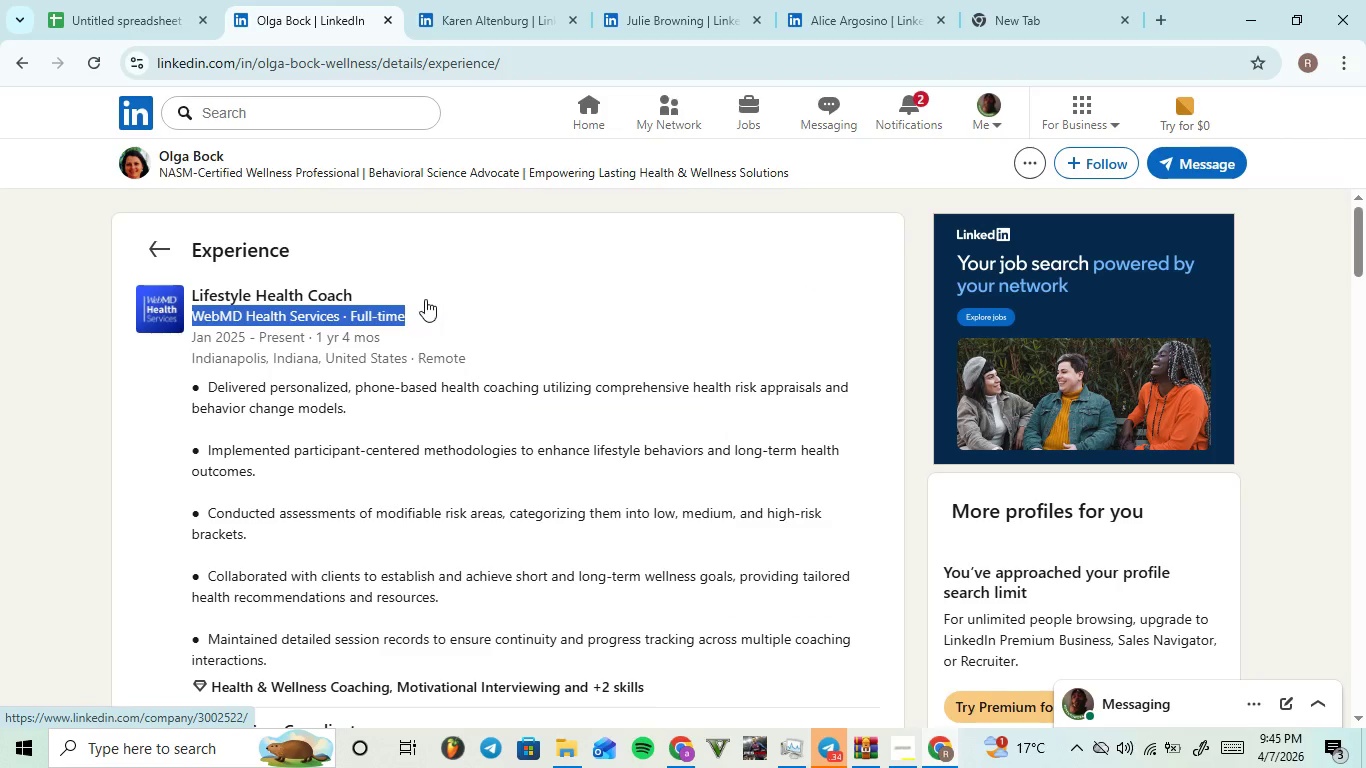 
key(Control+C)
 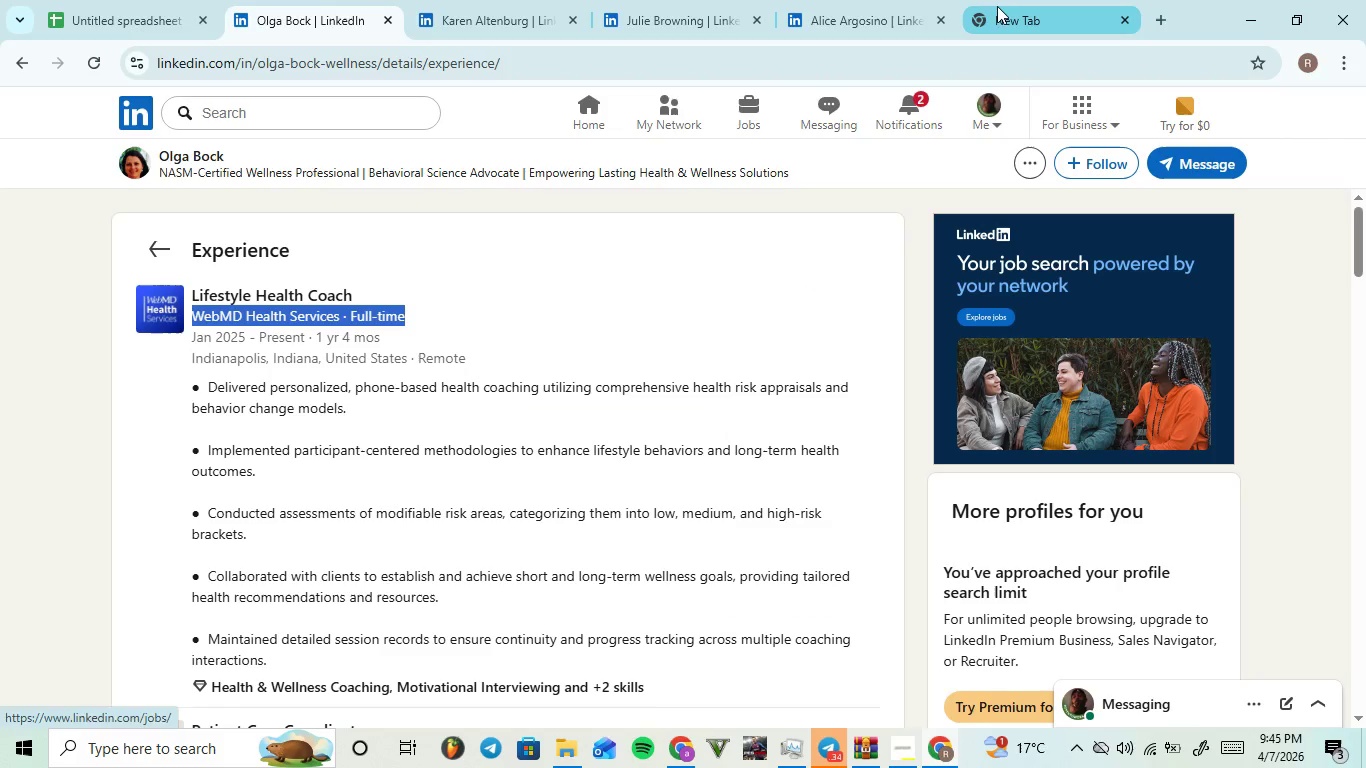 
left_click([1008, 0])
 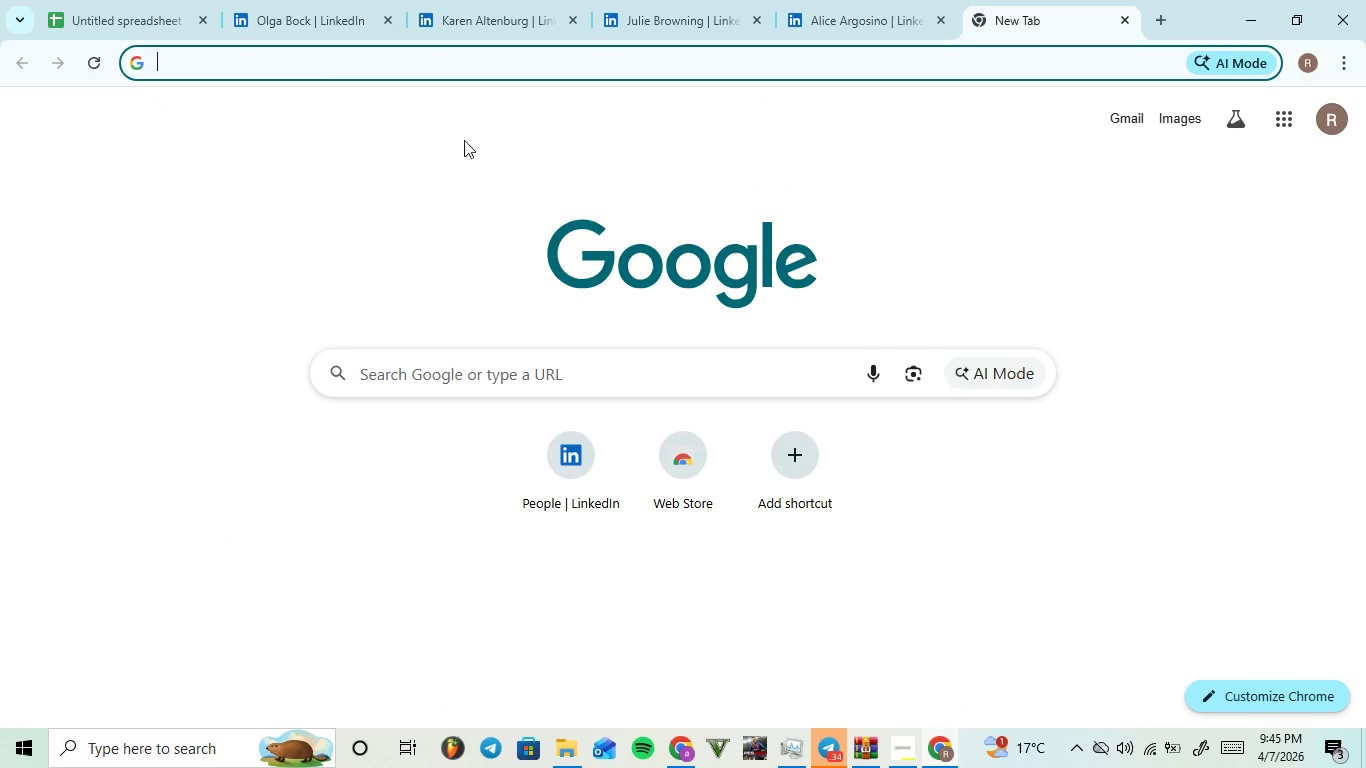 
key(Control+ControlLeft)
 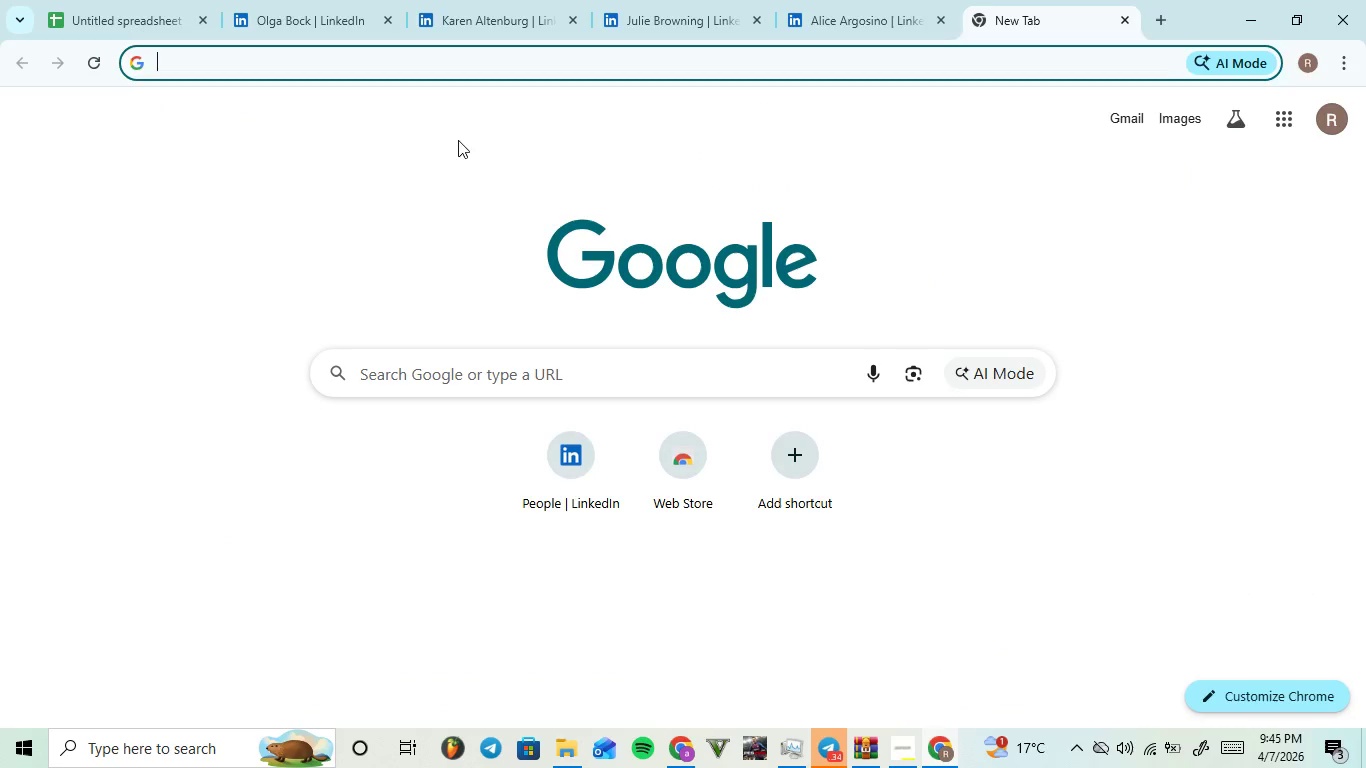 
key(Control+V)
 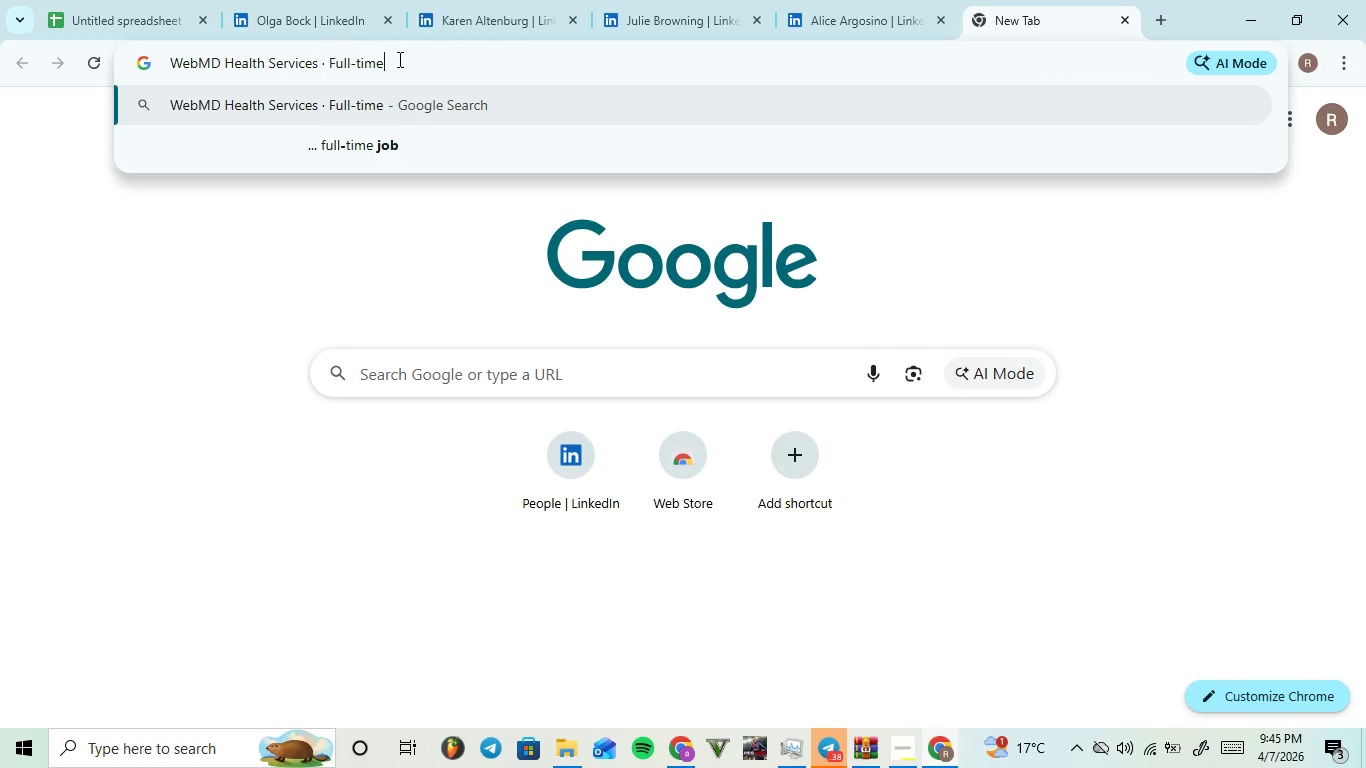 
left_click_drag(start_coordinate=[424, 61], to_coordinate=[325, 74])
 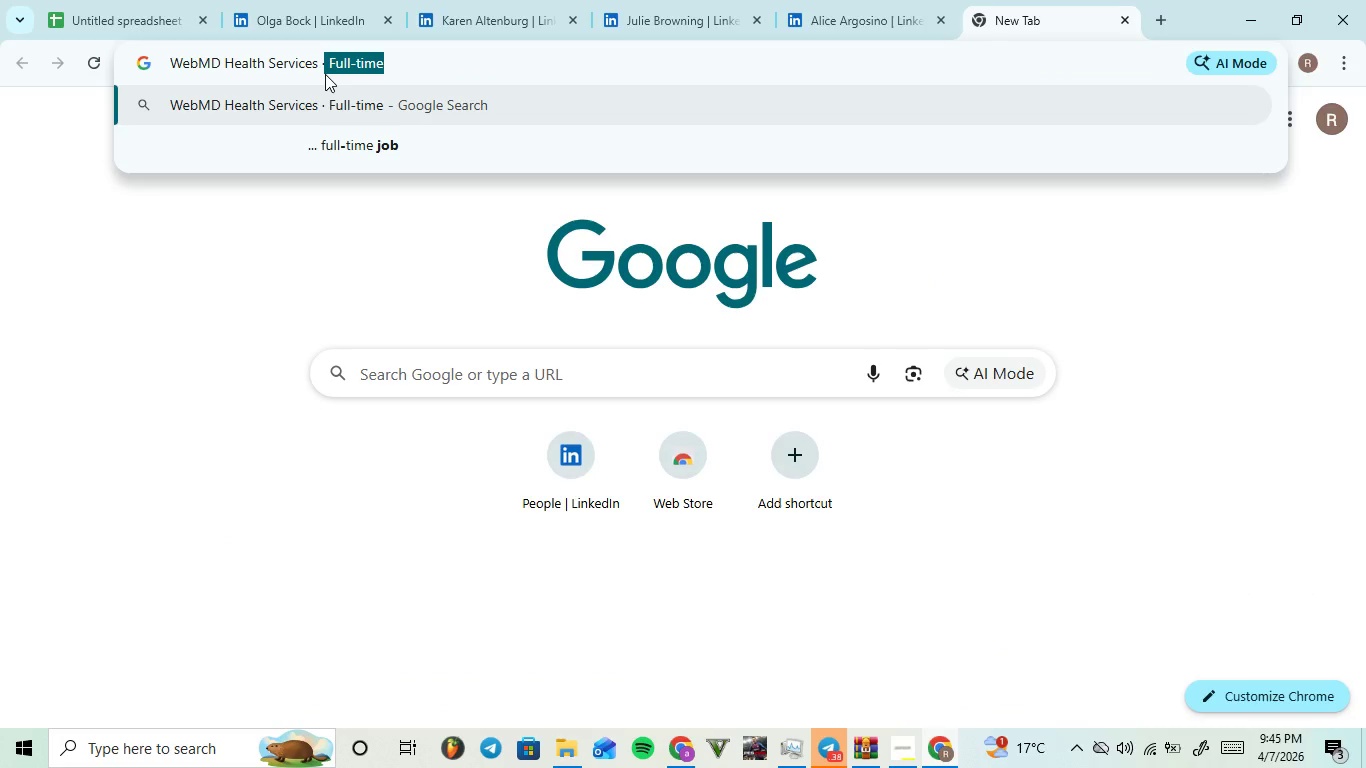 
hold_key(key=ControlLeft, duration=0.64)
 